 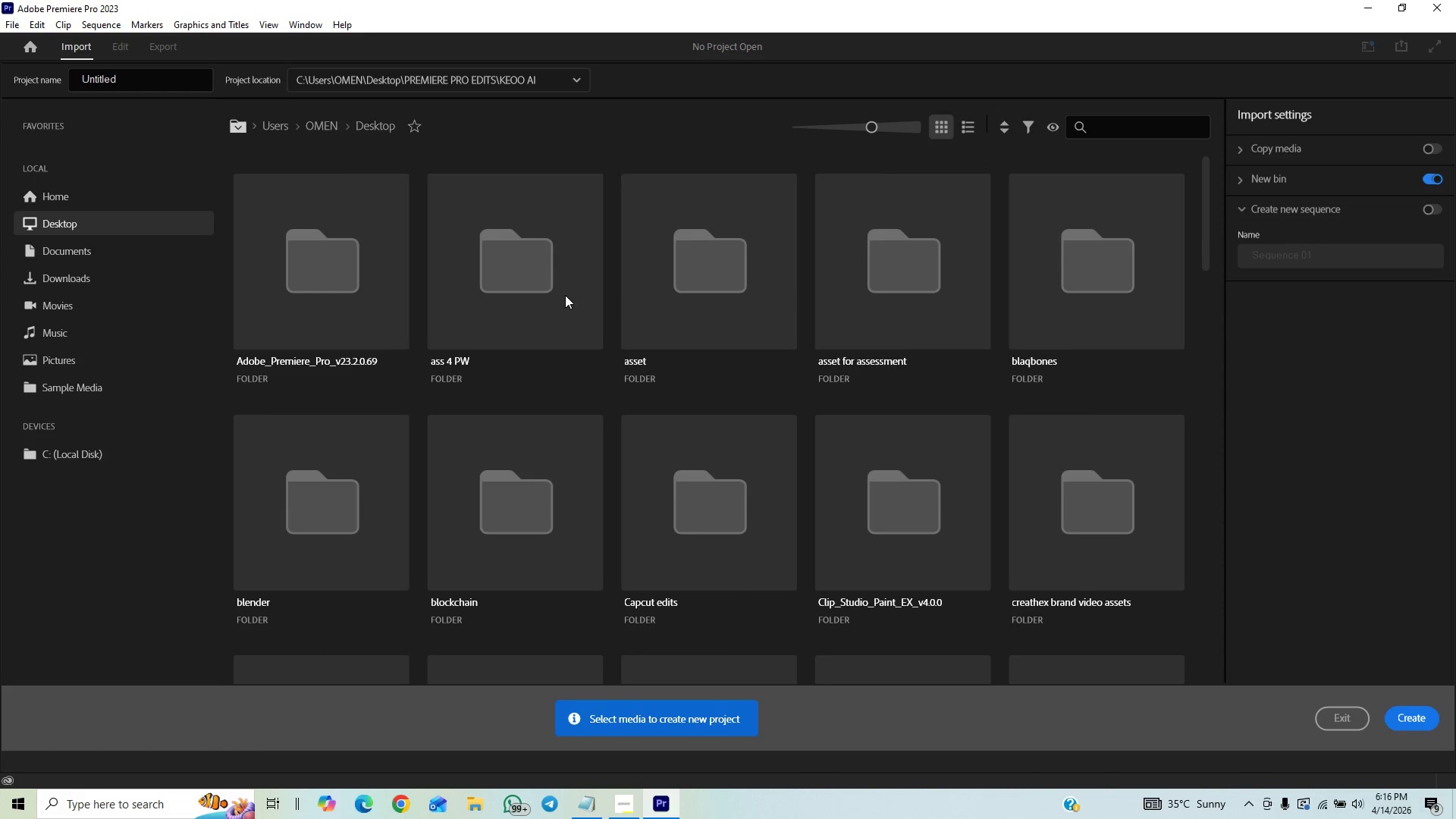 
left_click([456, 199])
 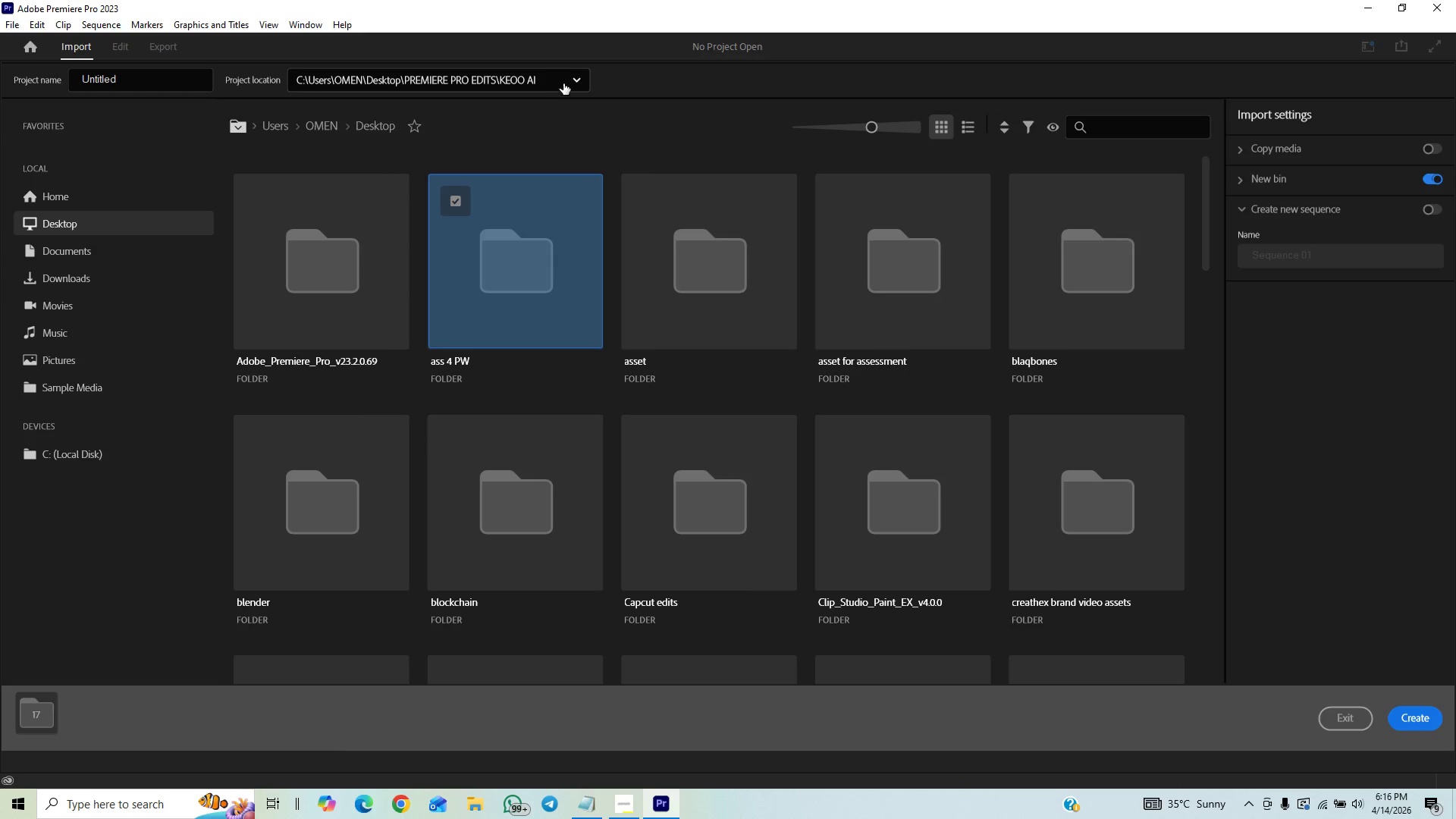 
left_click([562, 79])
 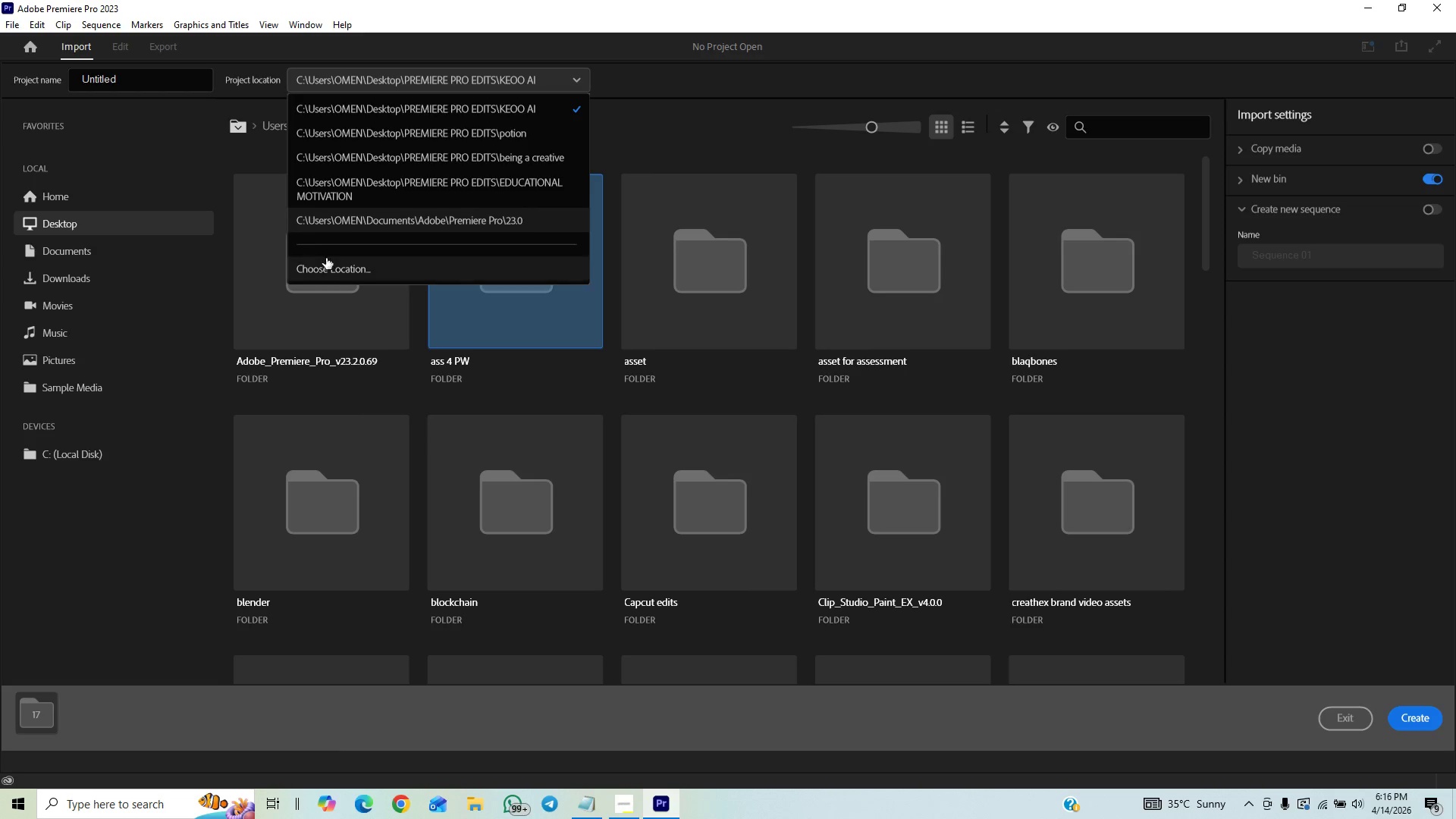 
left_click([321, 272])
 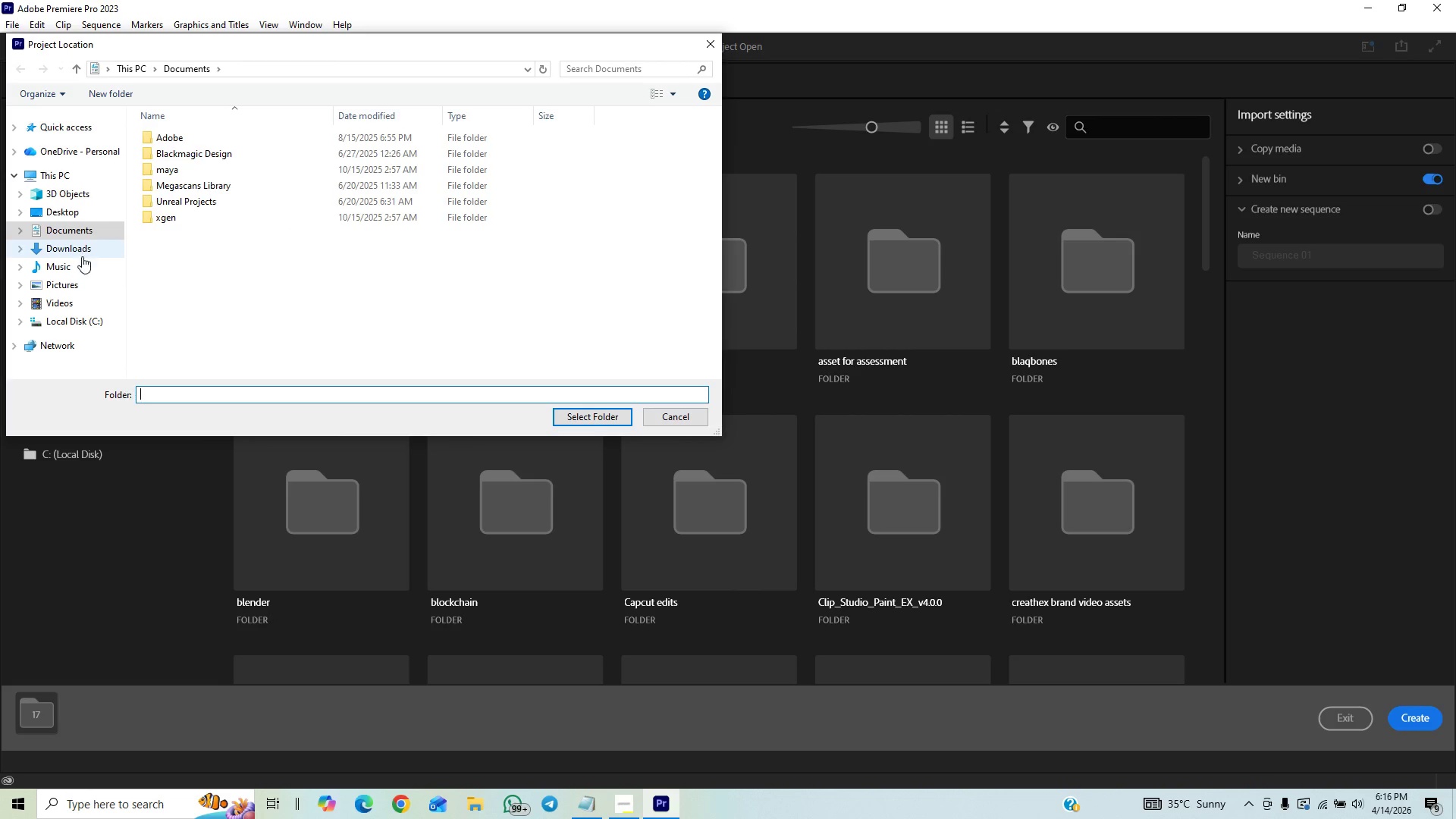 
left_click([73, 68])
 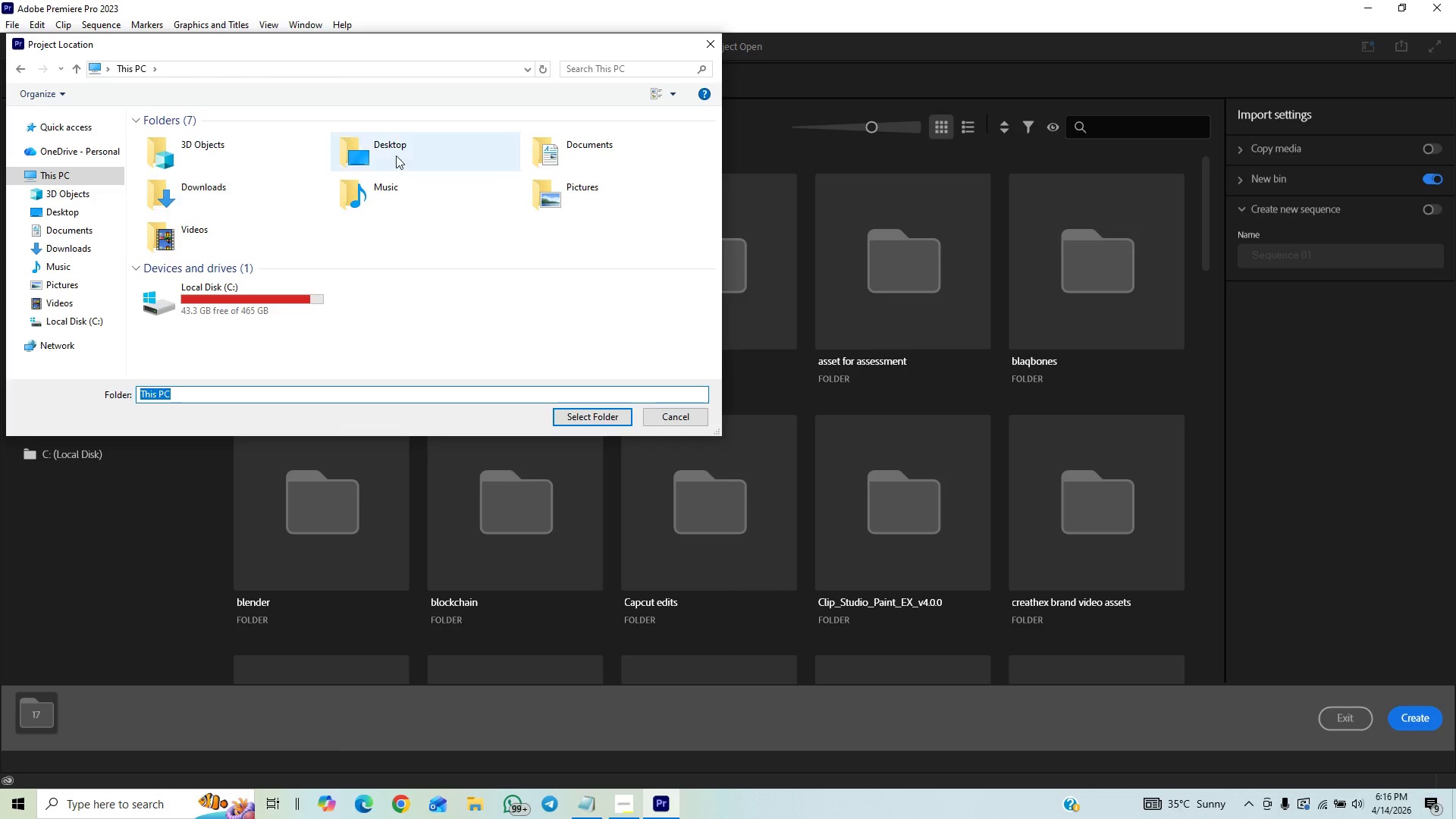 
double_click([446, 158])
 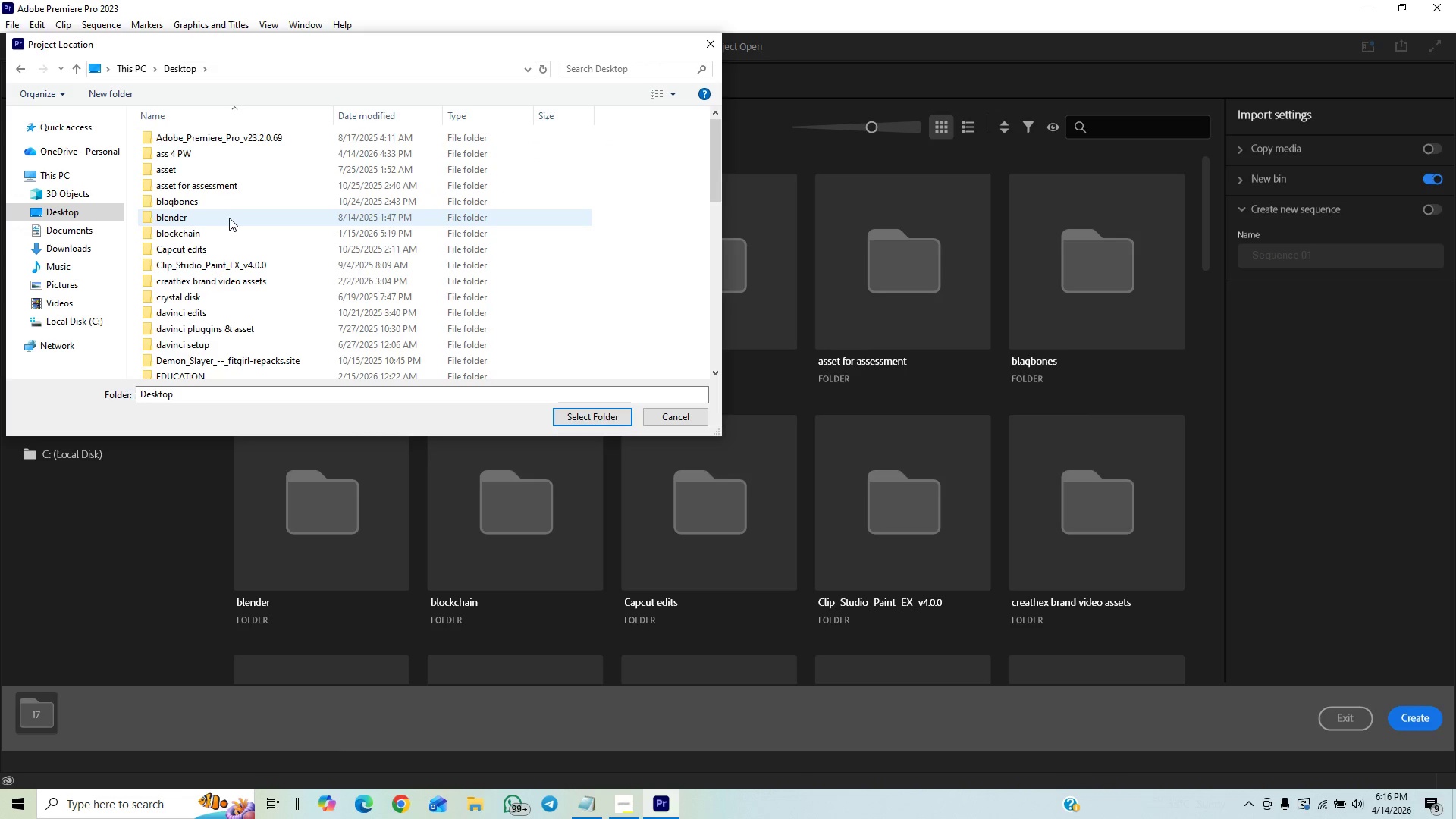 
scroll: coordinate [227, 214], scroll_direction: down, amount: 40.0
 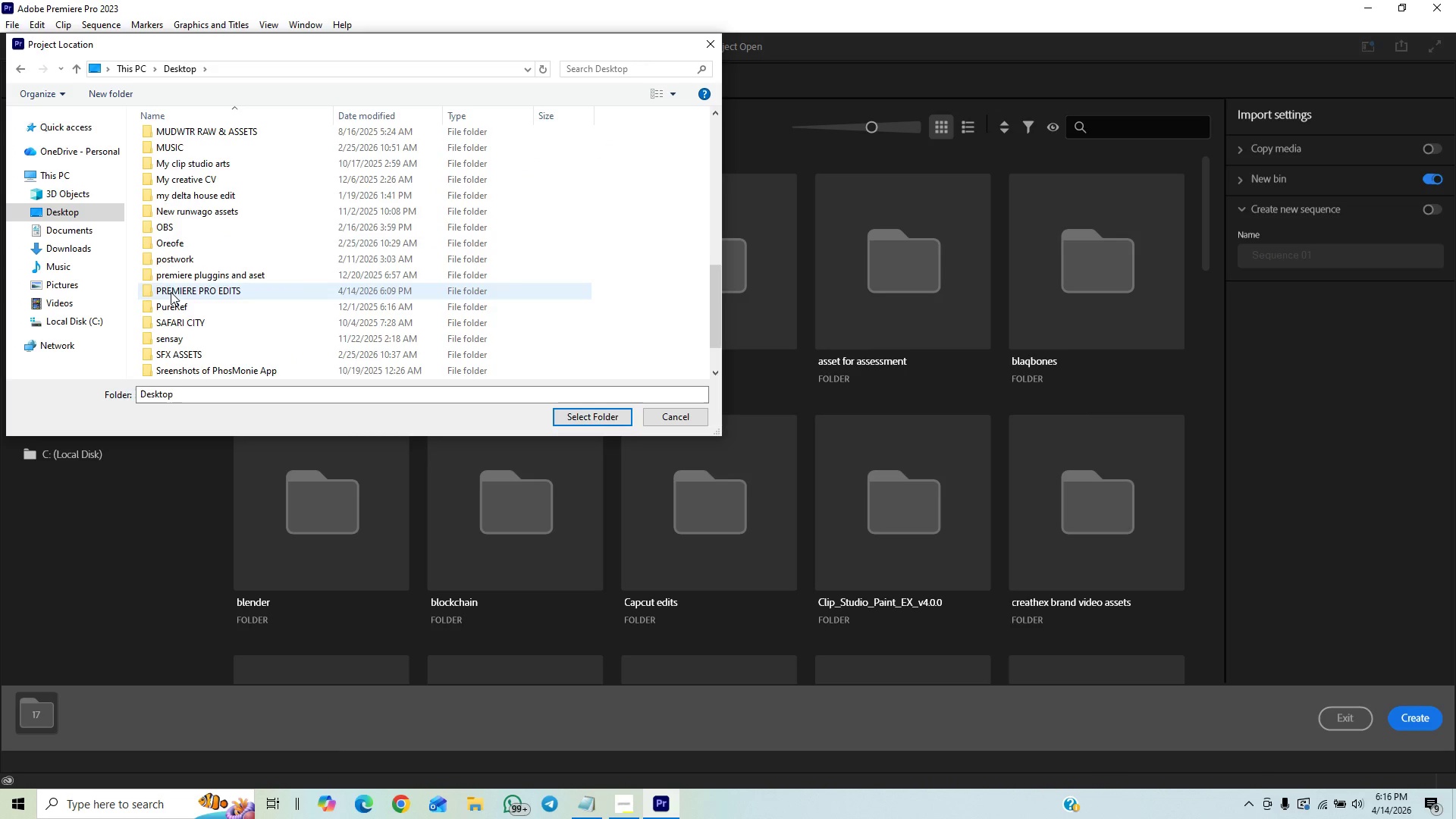 
left_click([171, 293])
 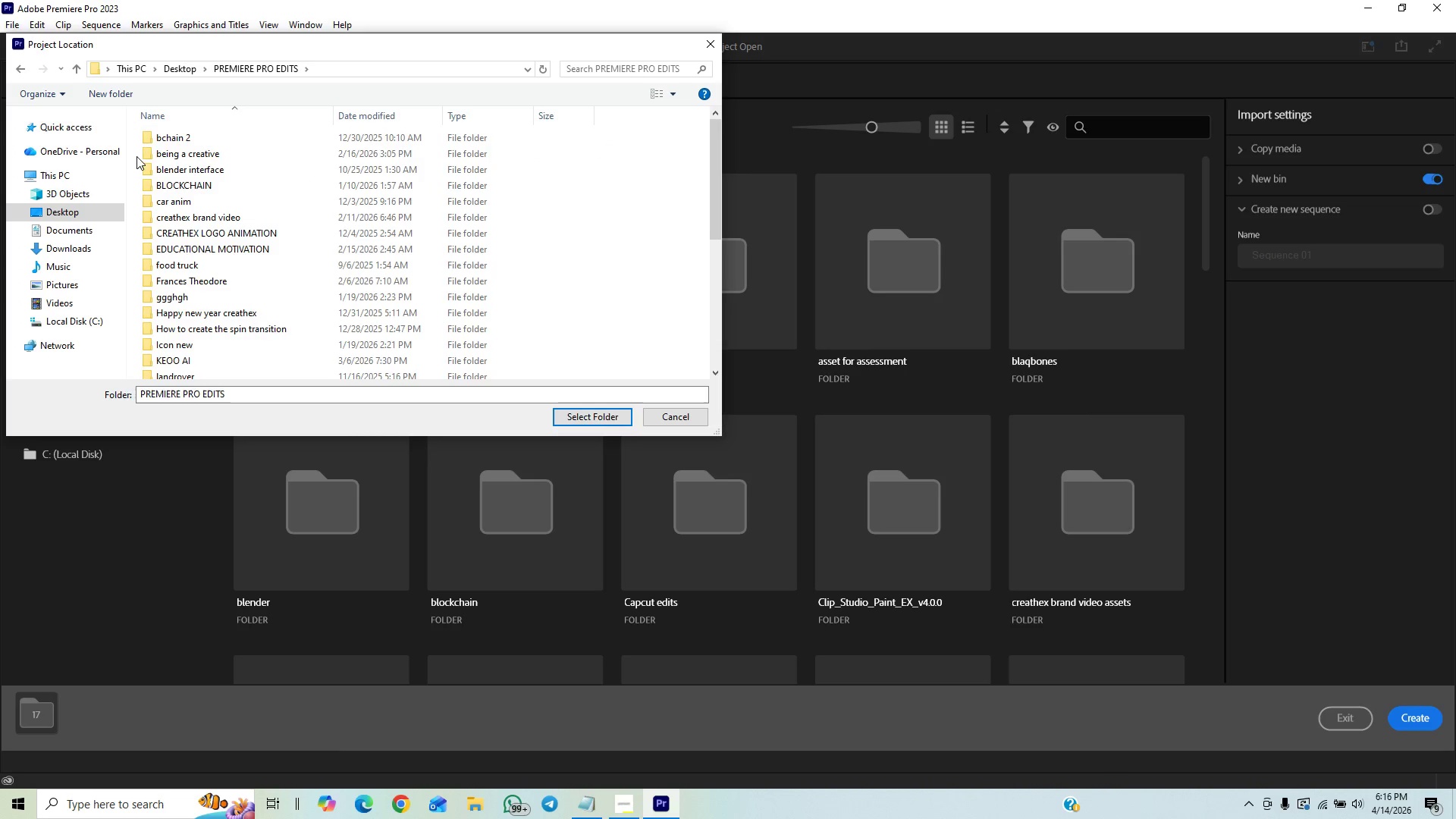 
right_click([136, 166])
 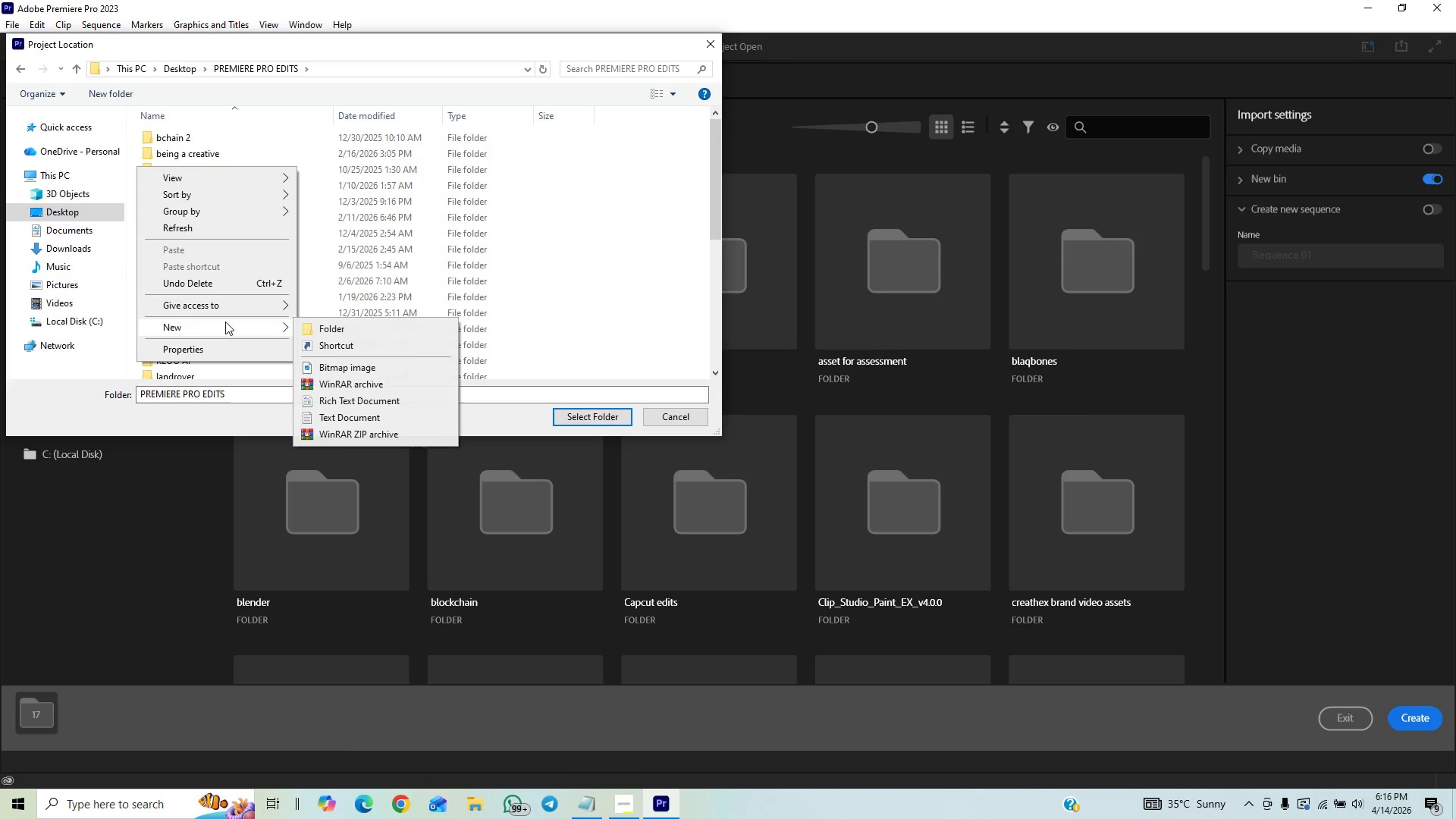 
left_click([345, 328])
 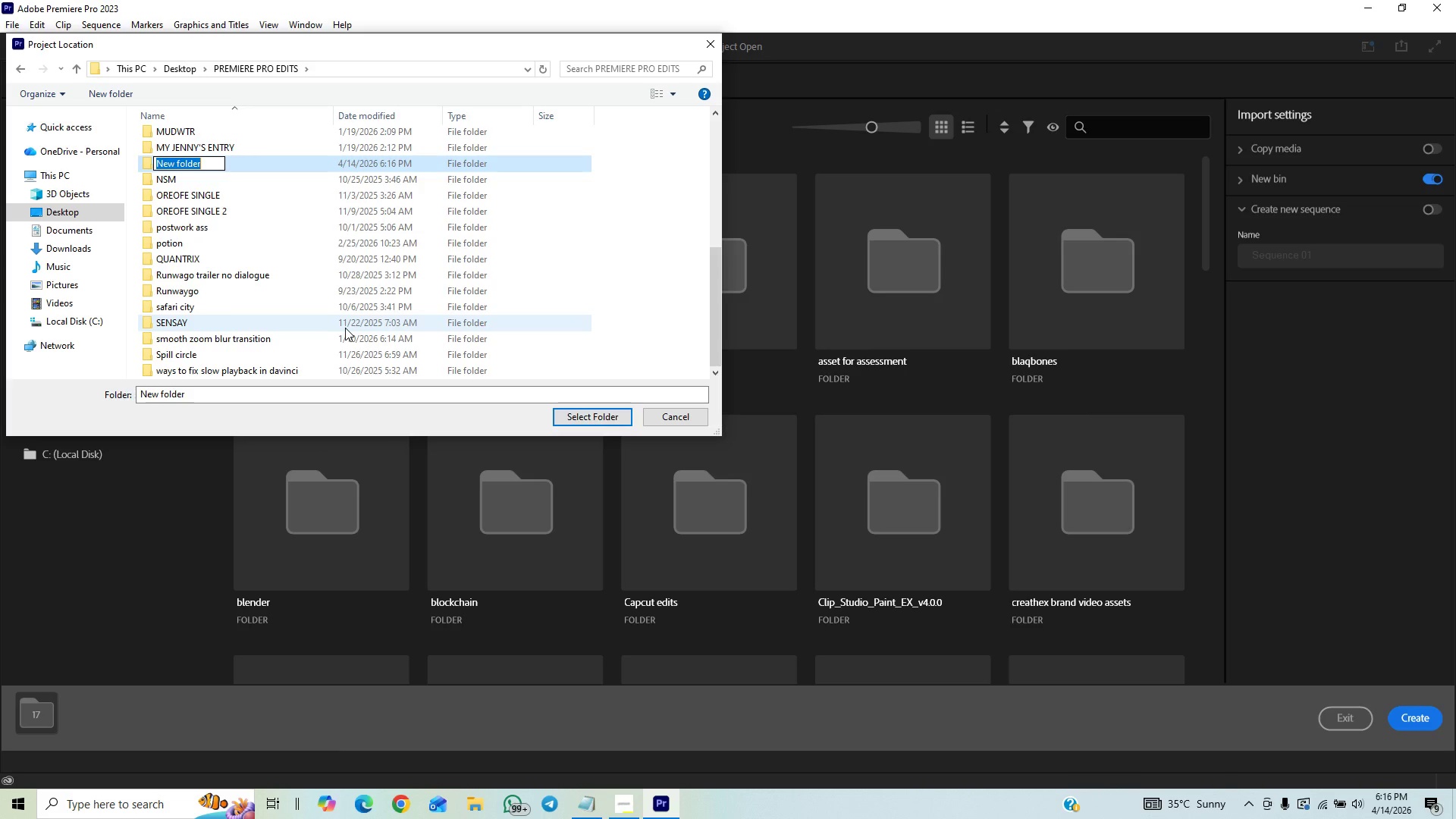 
type(morning workspace routine)
 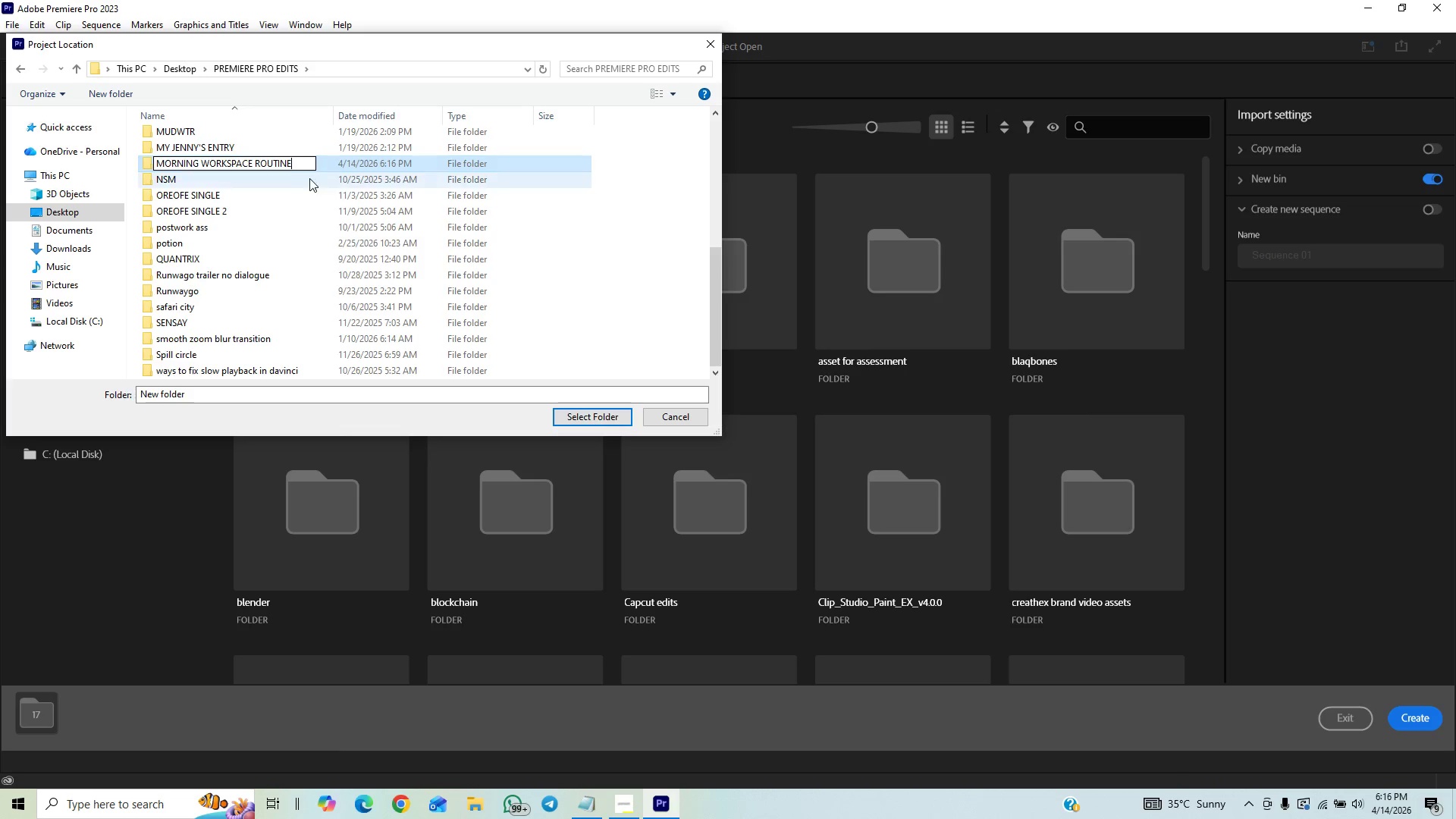 
left_click([327, 167])
 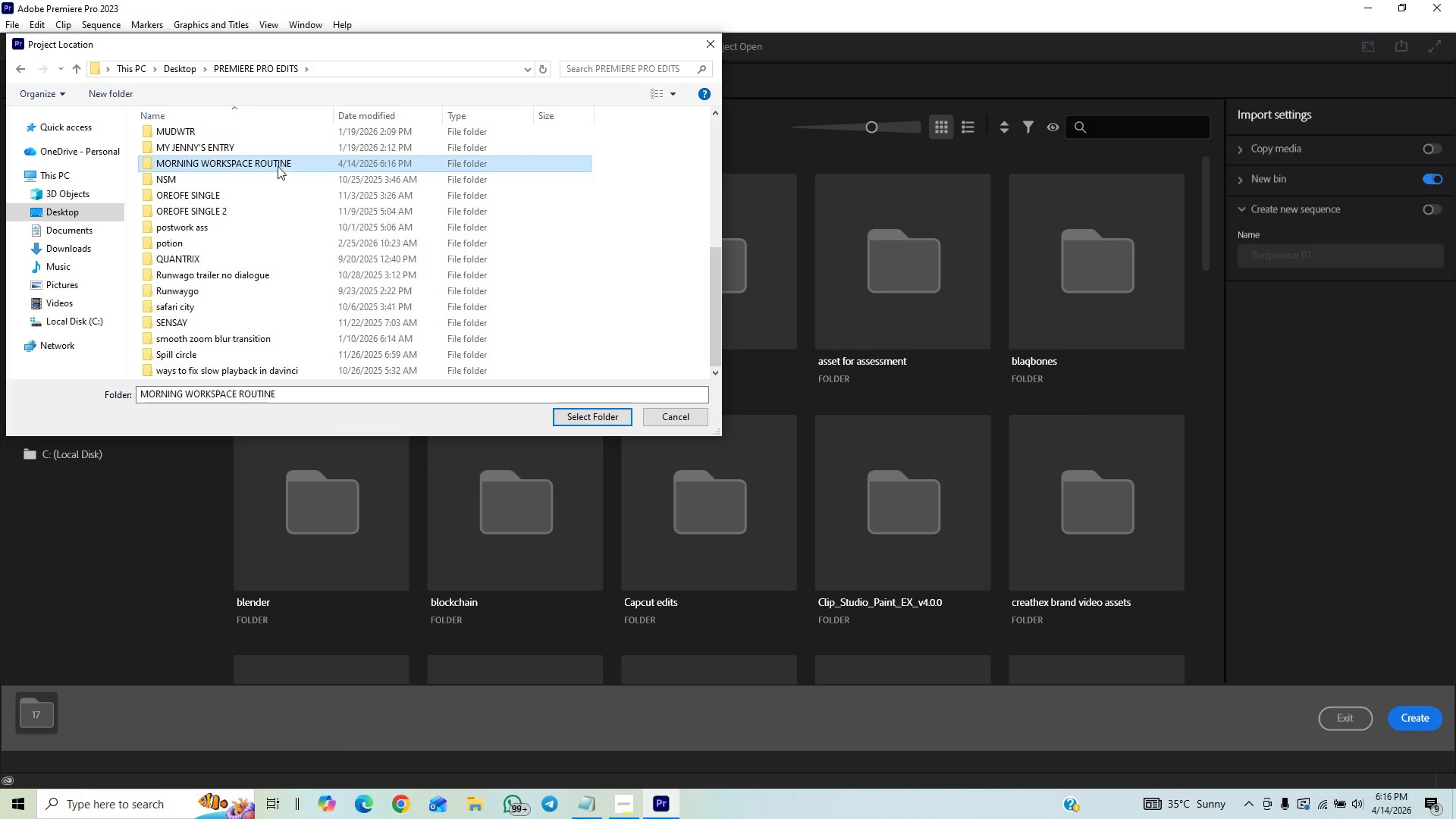 
double_click([282, 164])
 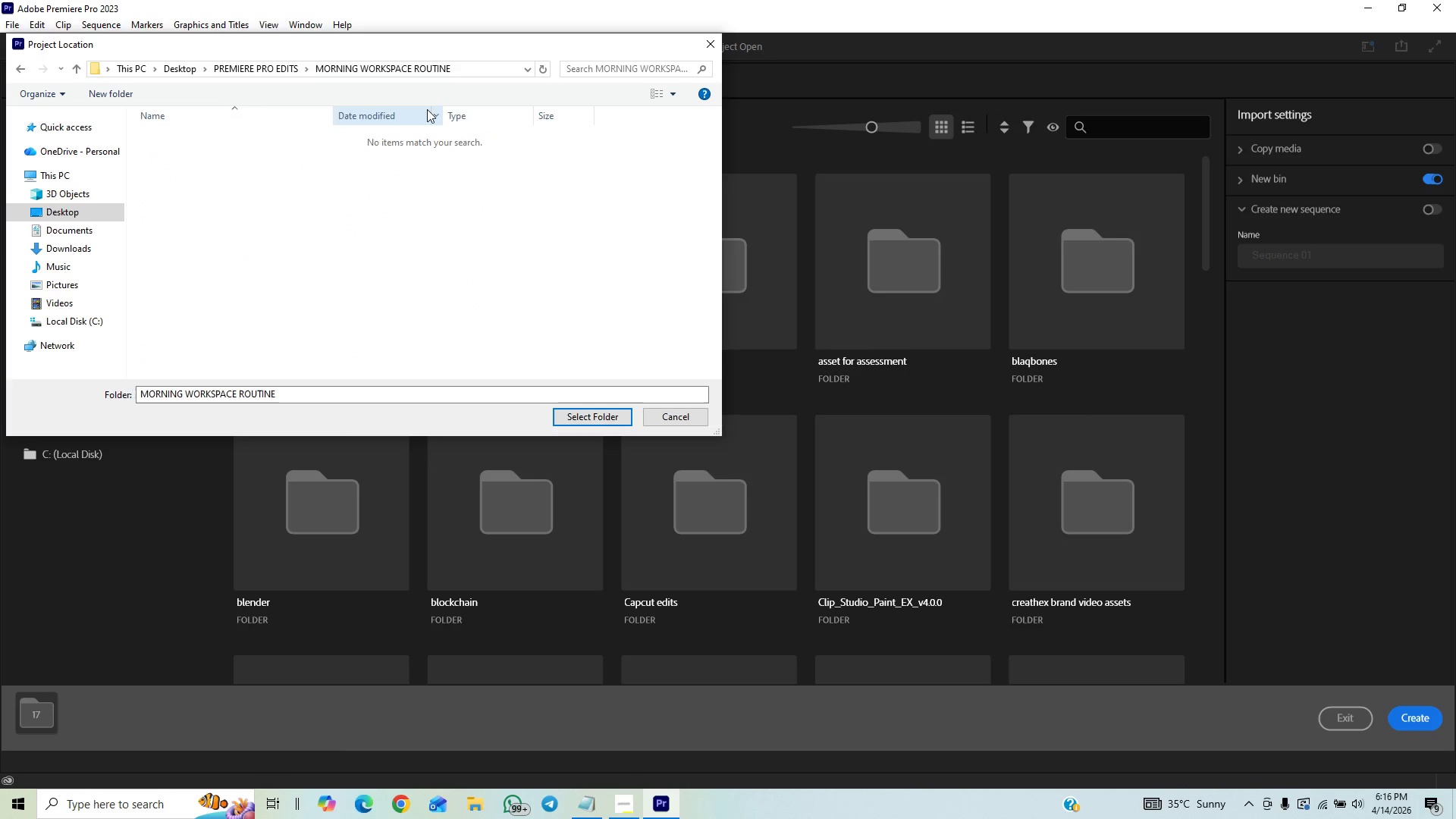 
left_click([582, 419])
 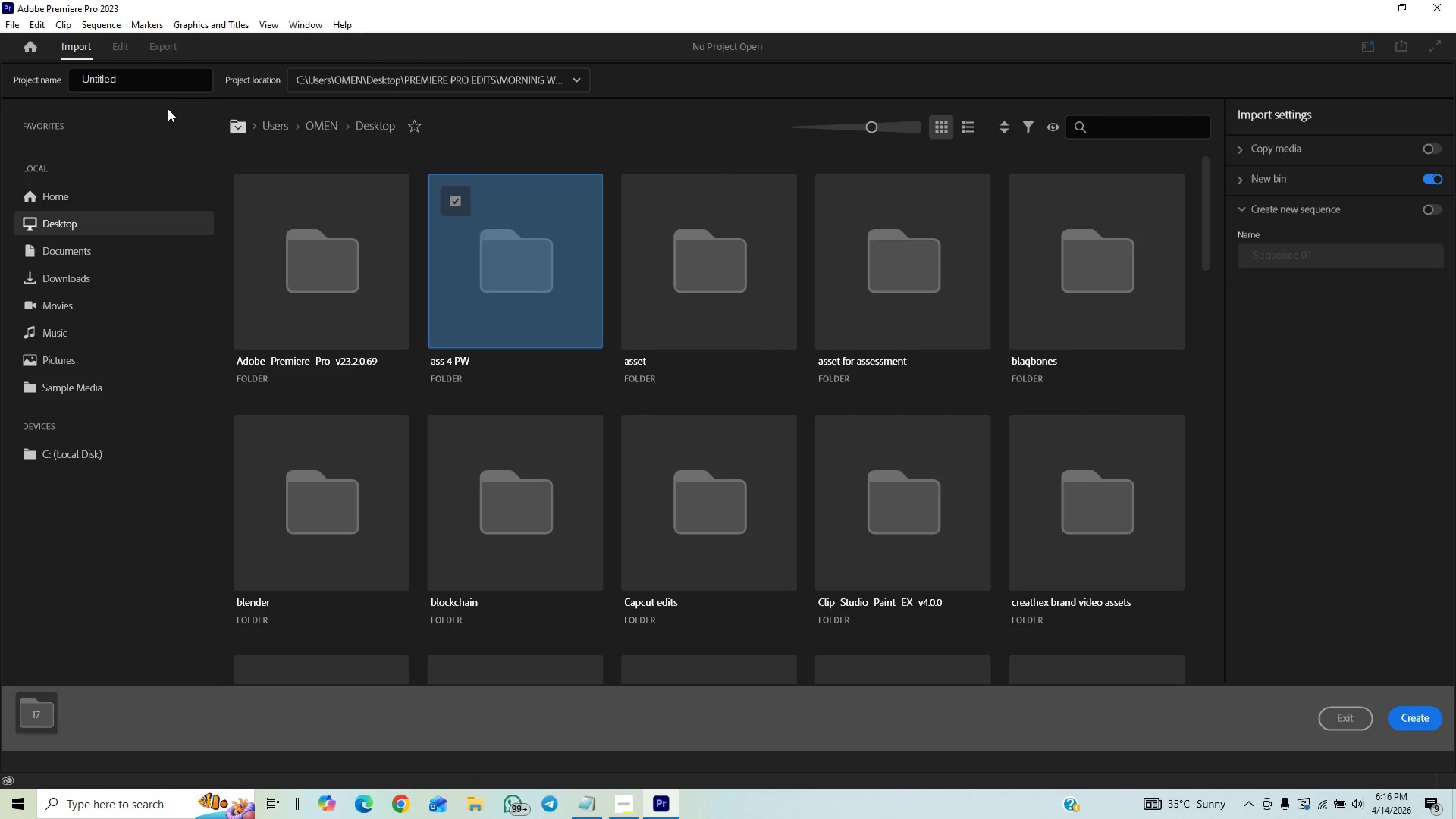 
left_click([167, 83])
 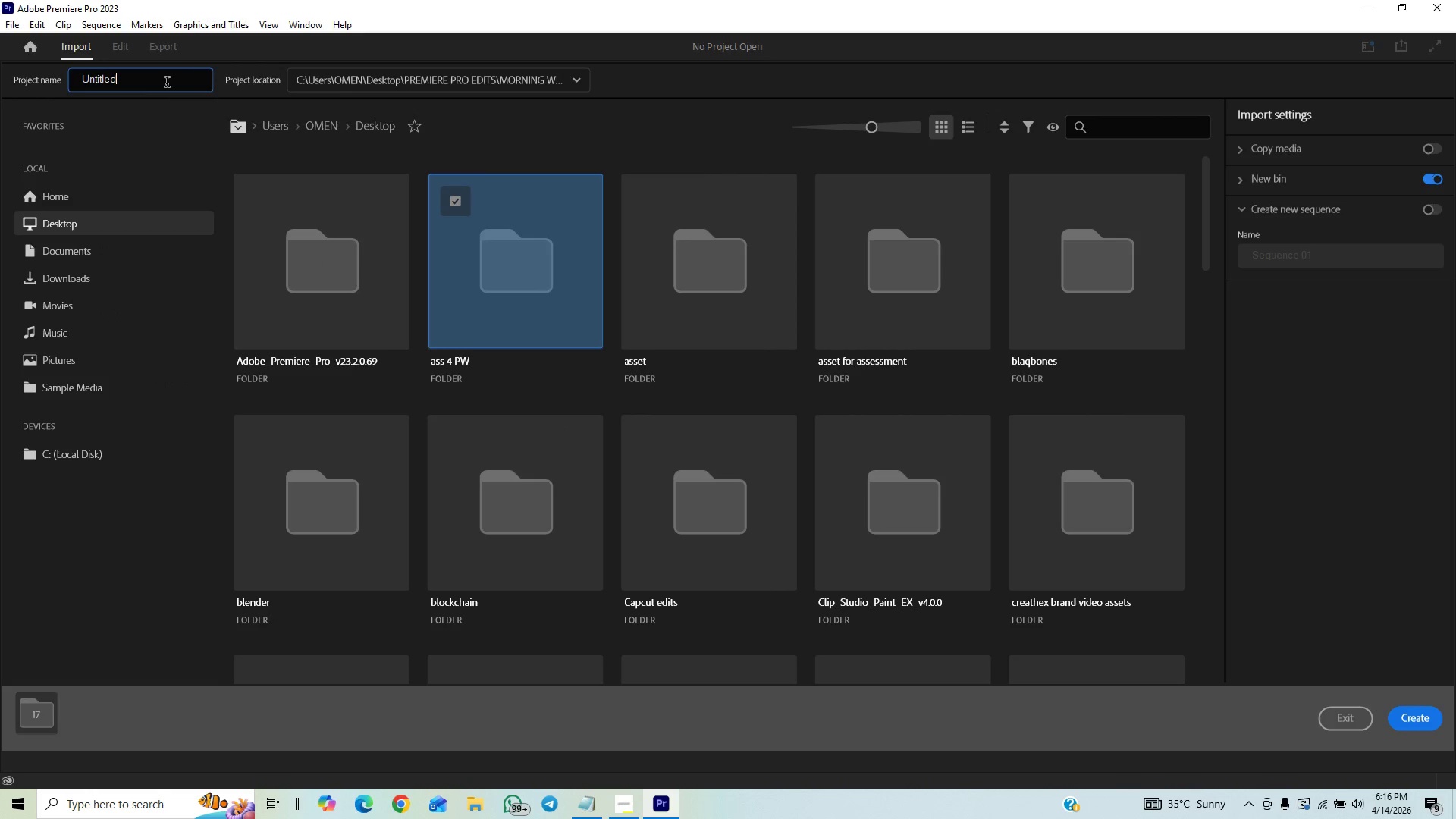 
left_click_drag(start_coordinate=[167, 83], to_coordinate=[124, 82])
 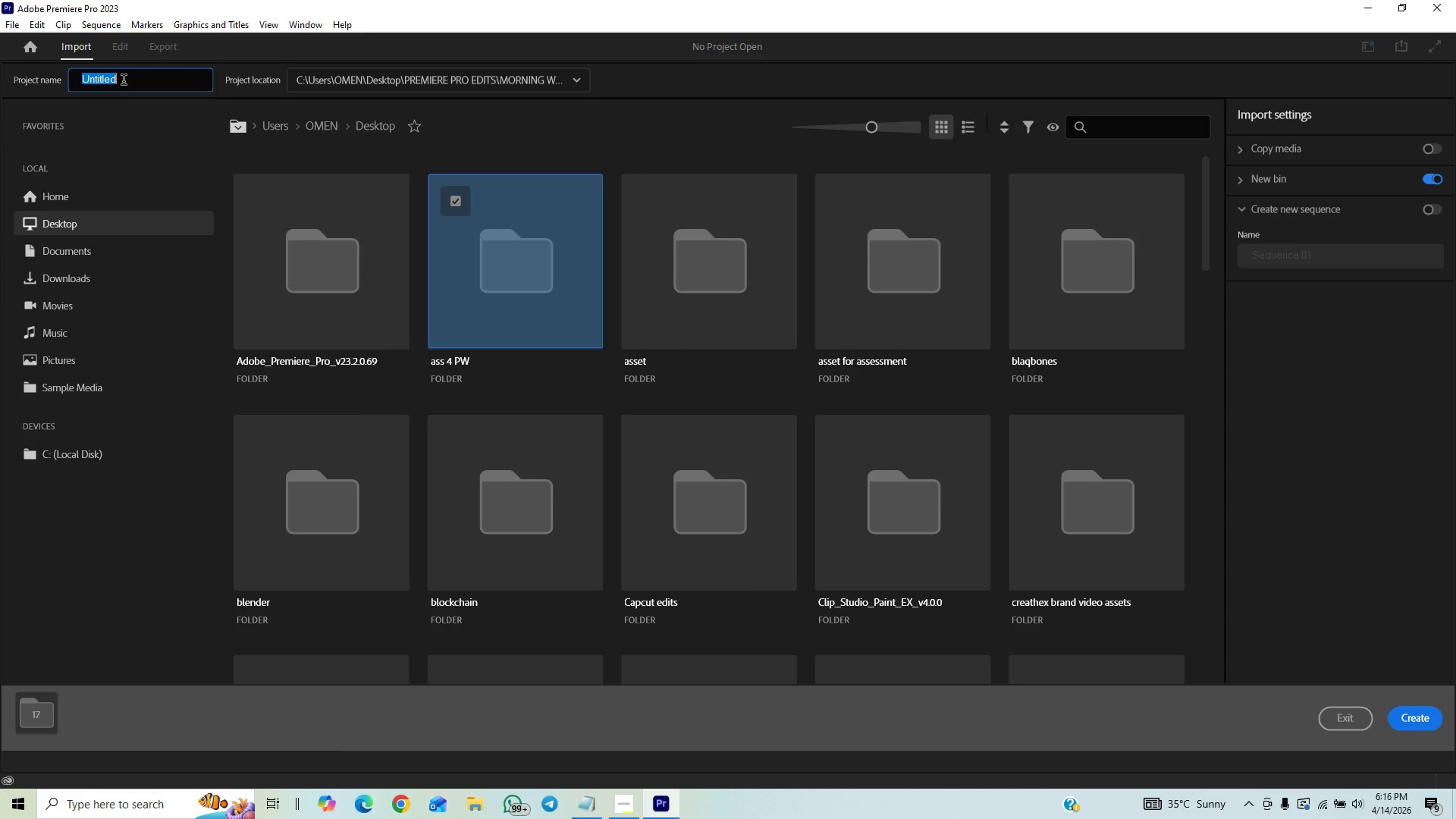 
type(morning workspace routine)
 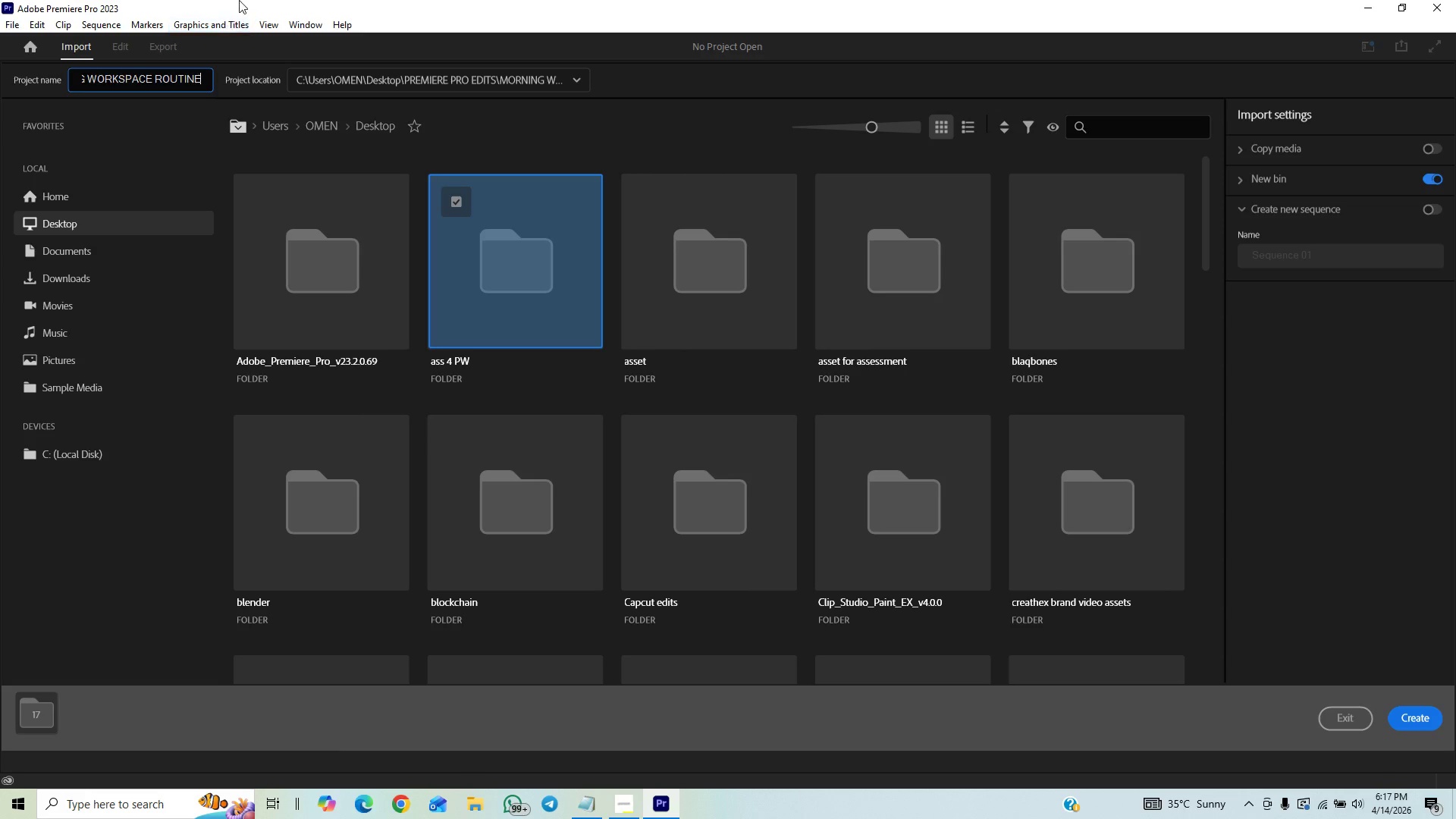 
left_click([212, 96])
 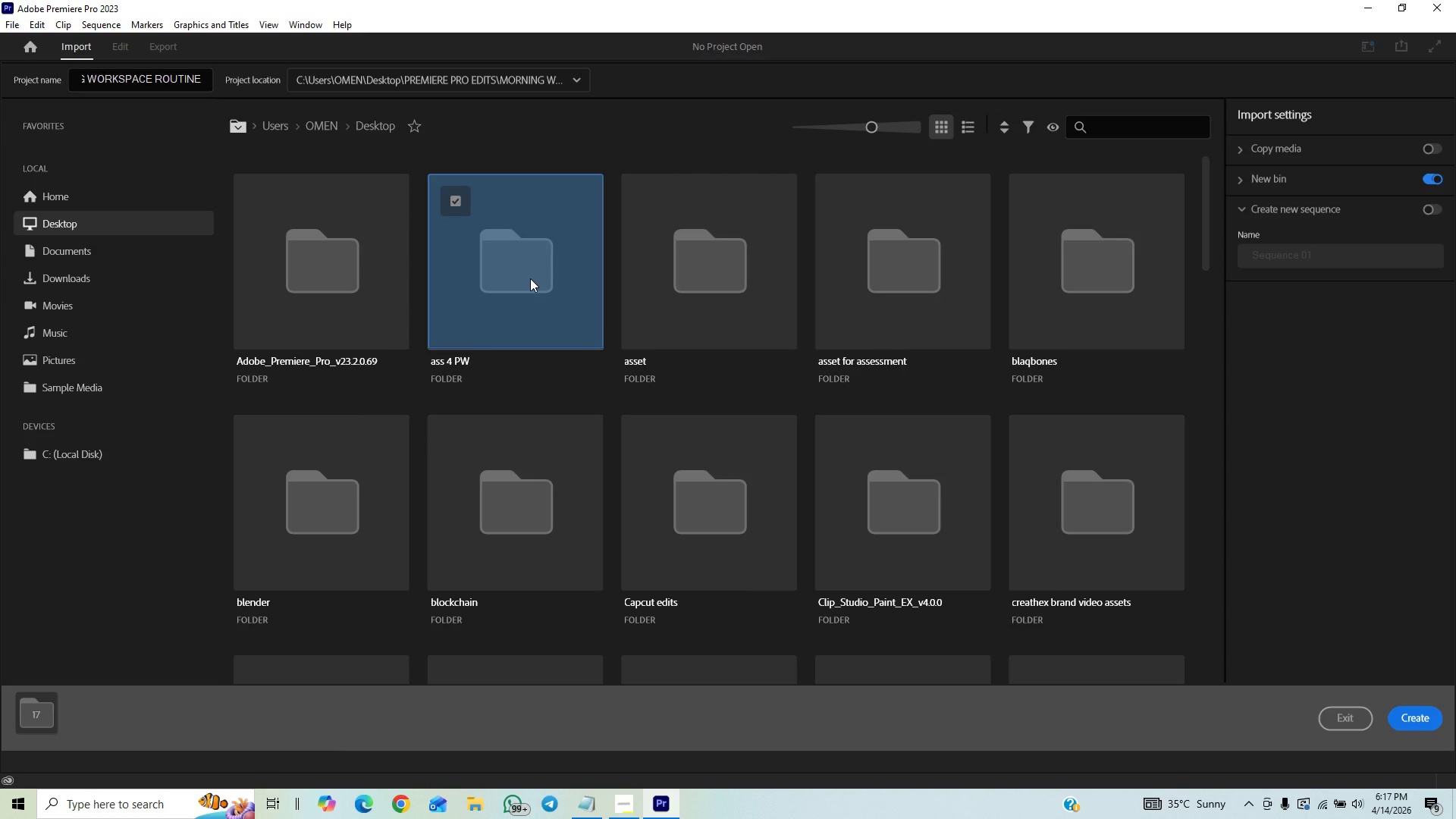 
key(Enter)
 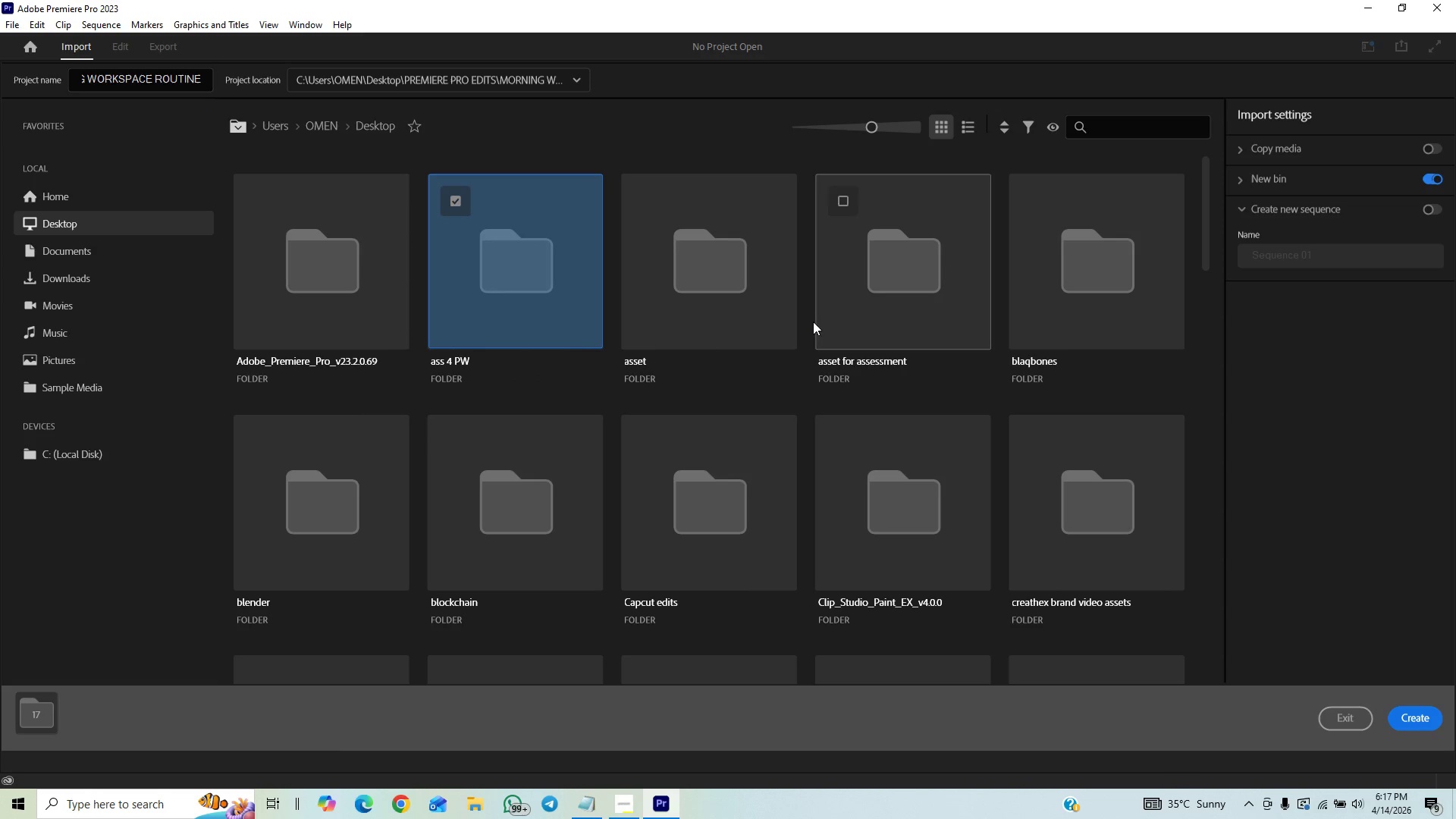 
scroll: coordinate [852, 320], scroll_direction: down, amount: 1.0
 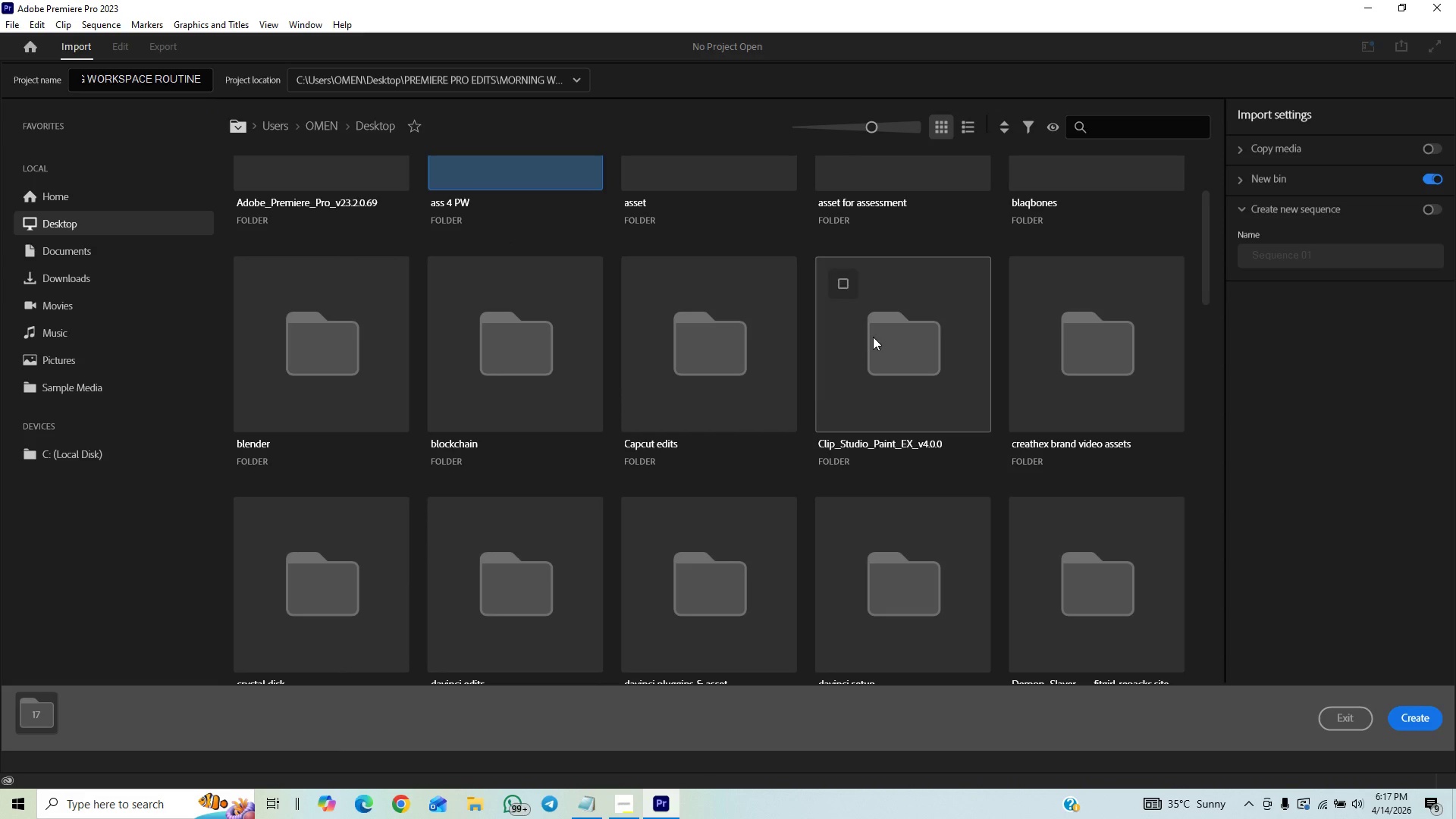 
scroll: coordinate [873, 337], scroll_direction: up, amount: 33.0
 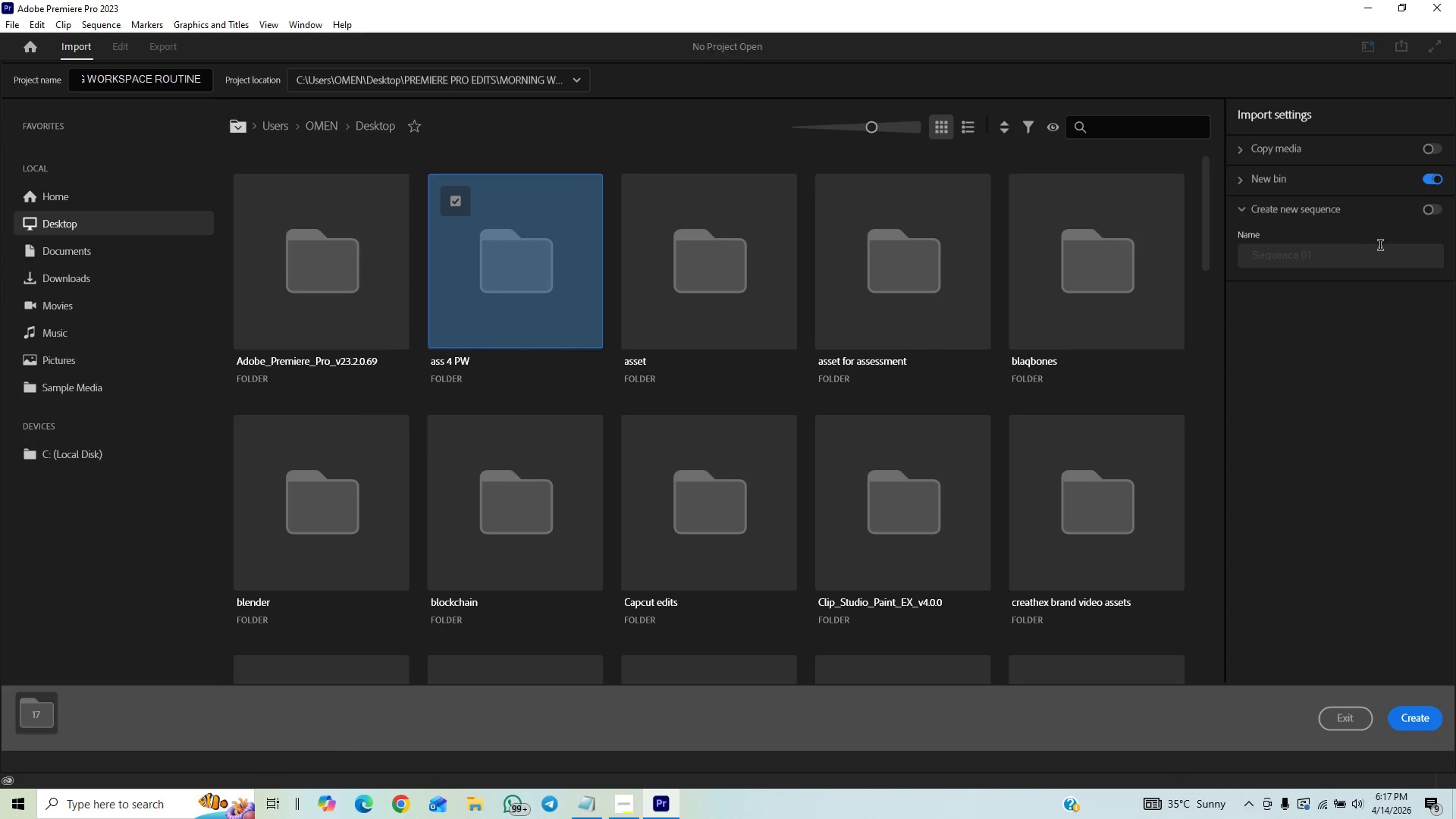 
scroll: coordinate [541, 357], scroll_direction: down, amount: 27.0
 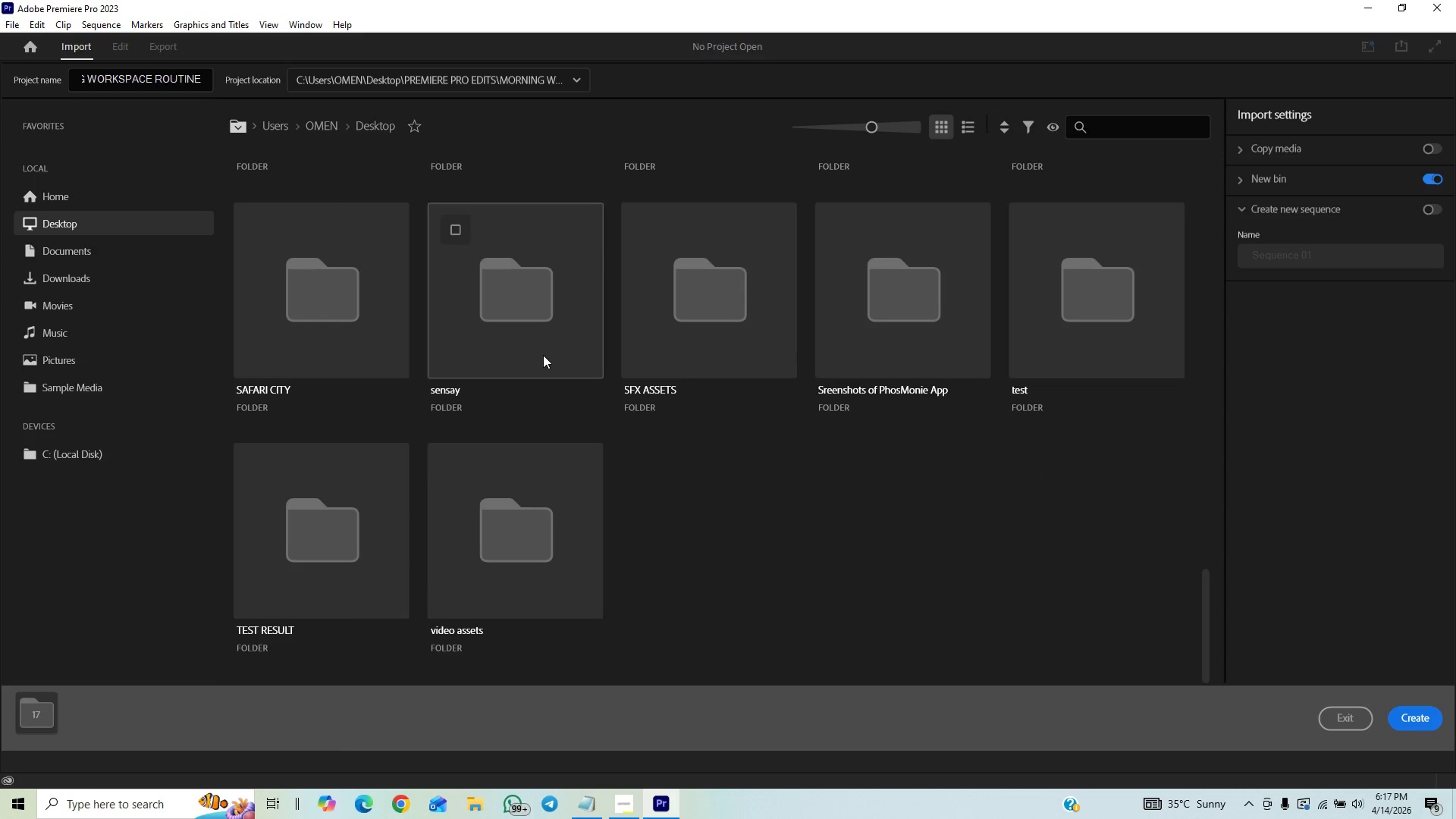 
scroll: coordinate [544, 355], scroll_direction: up, amount: 29.0
 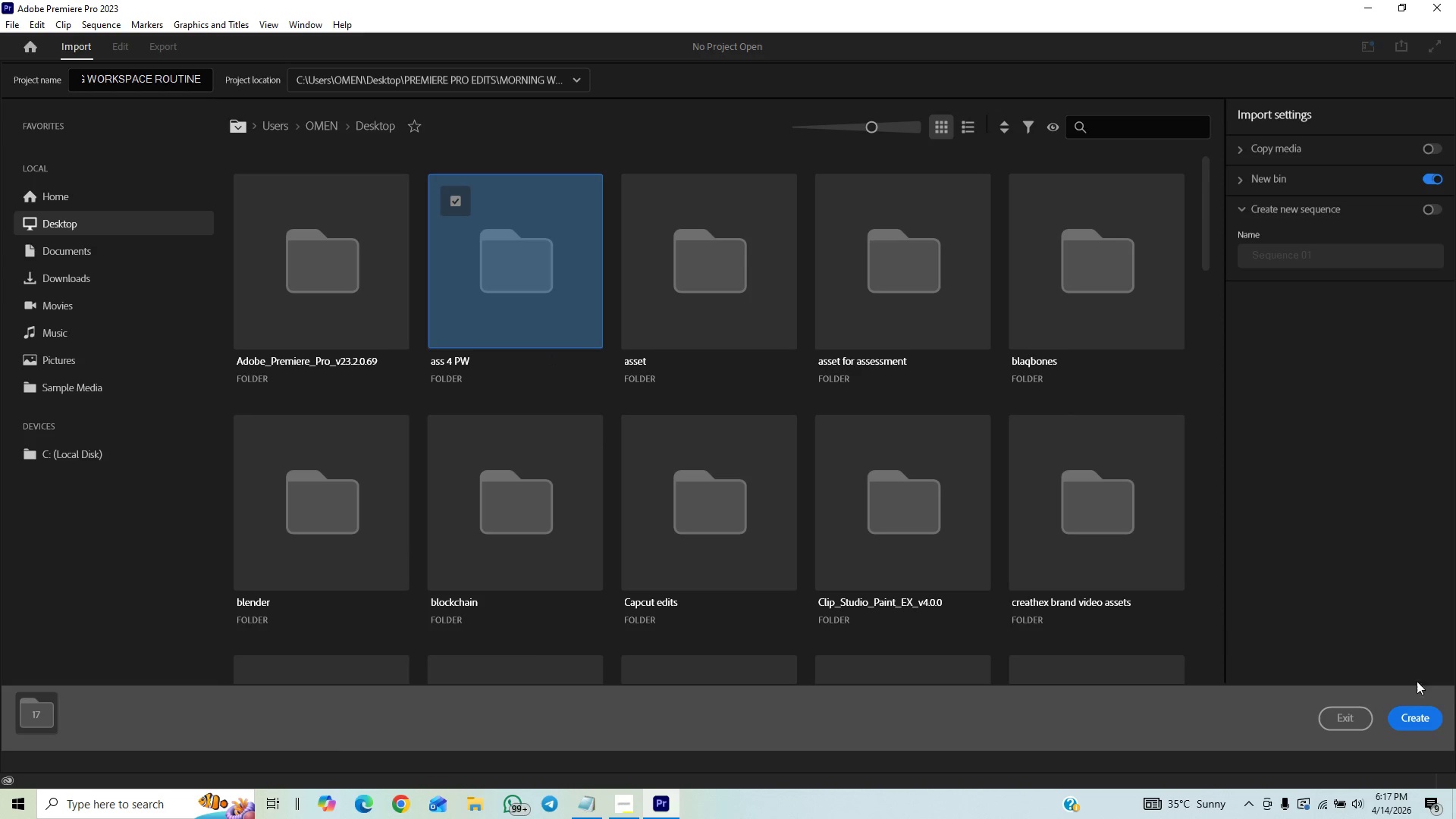 
left_click([1414, 711])
 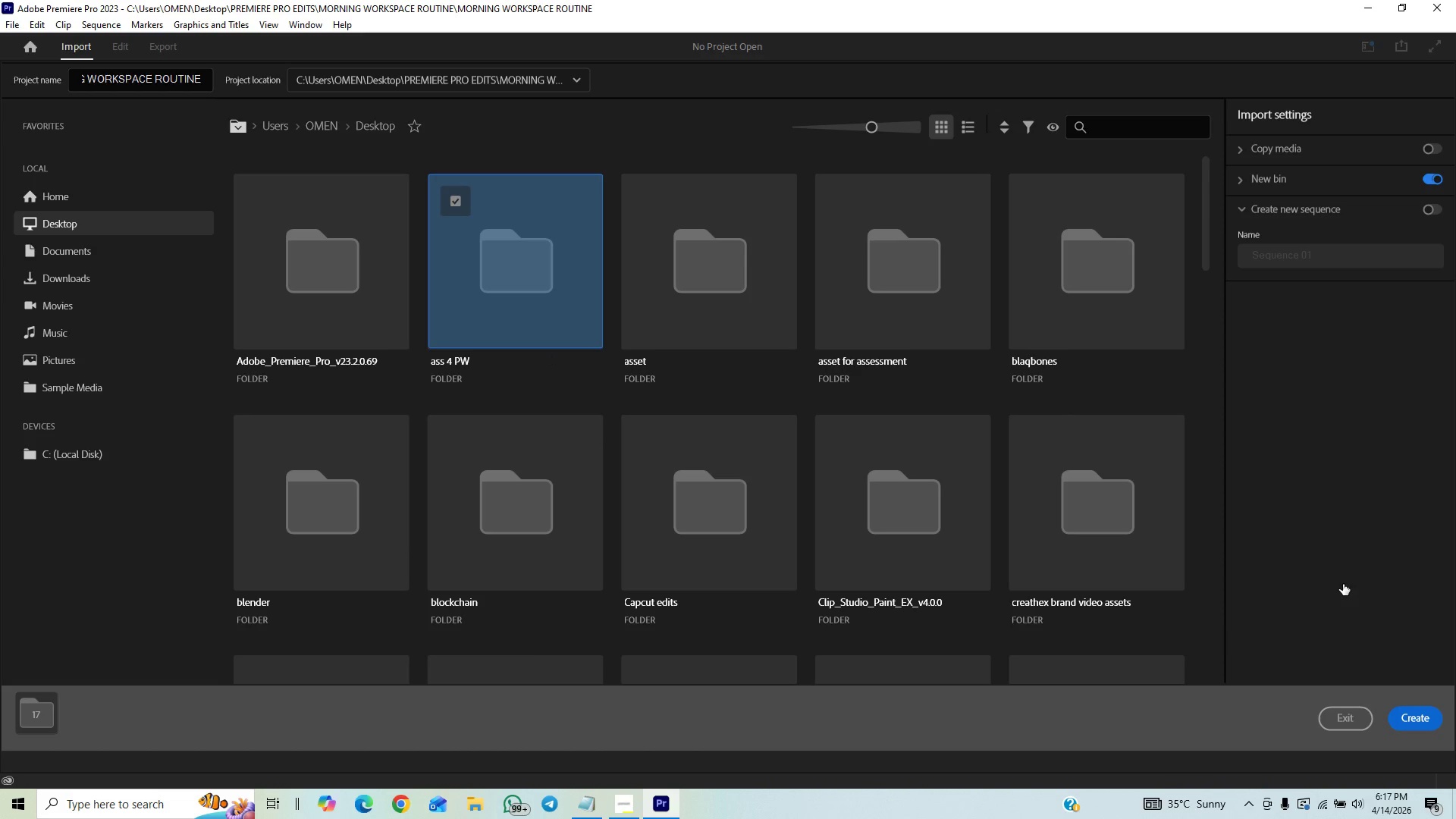 
wait(5.78)
 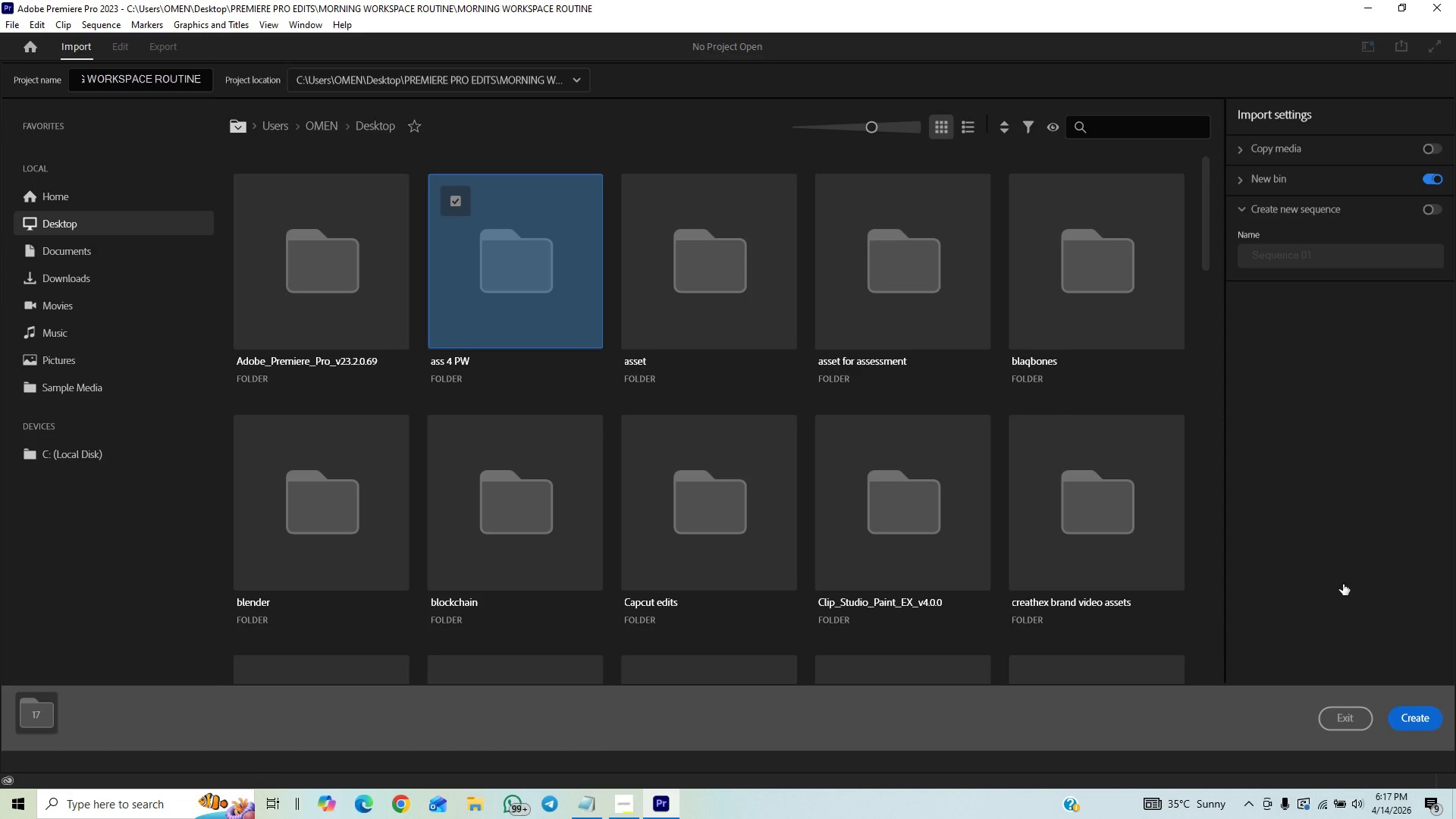 
scroll: coordinate [900, 563], scroll_direction: down, amount: 13.0
 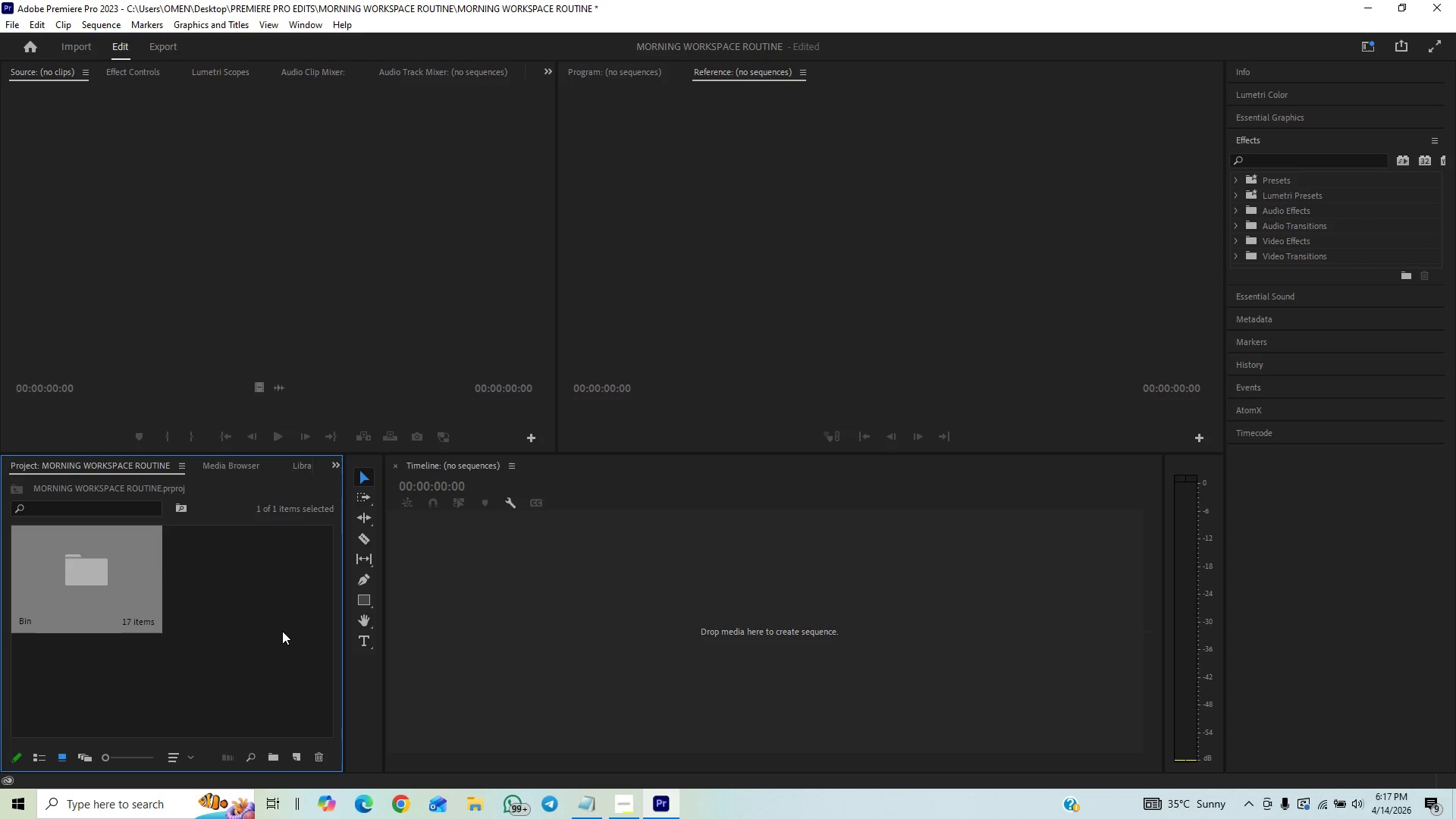 
wait(7.15)
 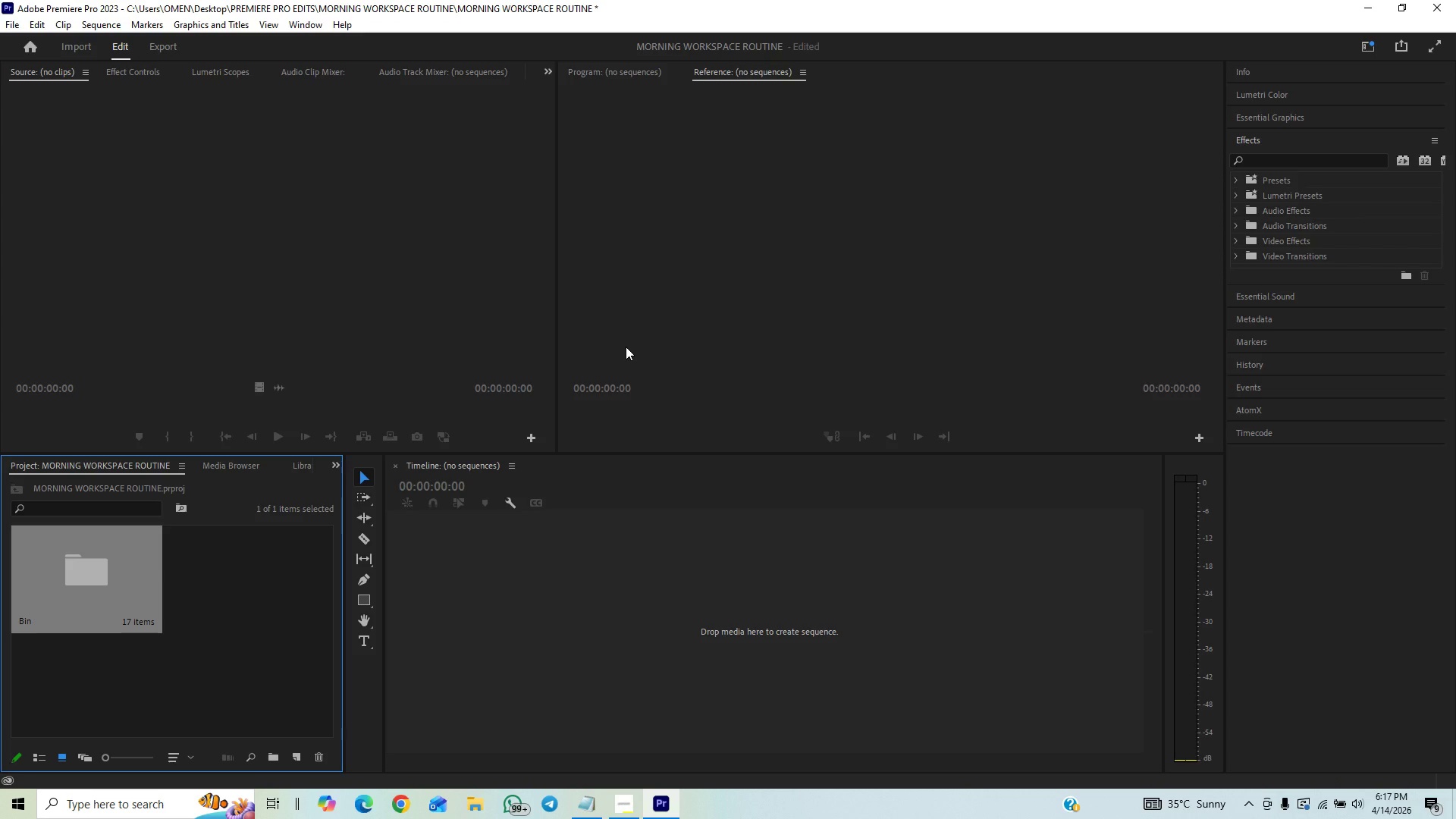 
double_click([76, 592])
 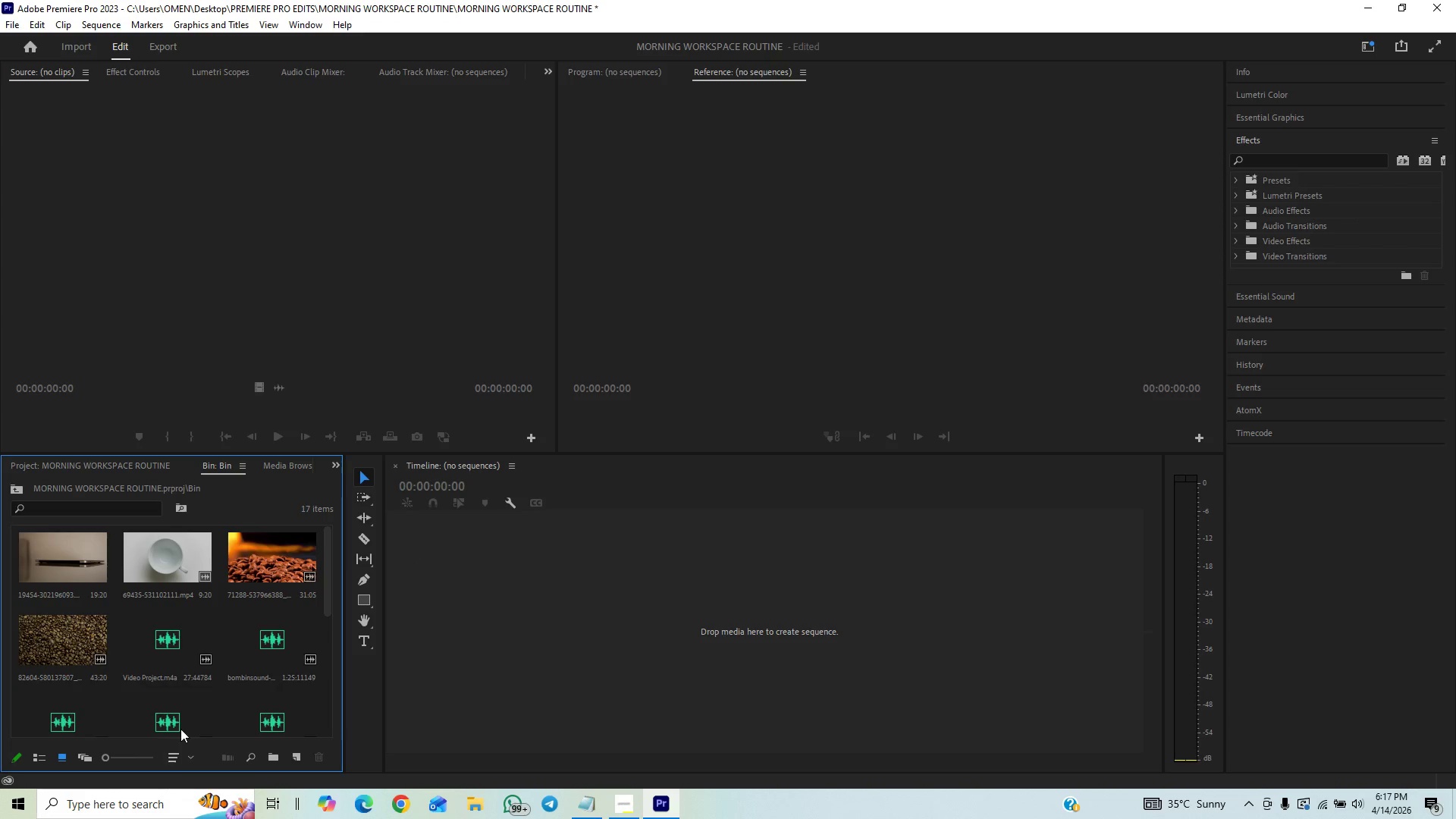 
scroll: coordinate [185, 680], scroll_direction: up, amount: 2.0
 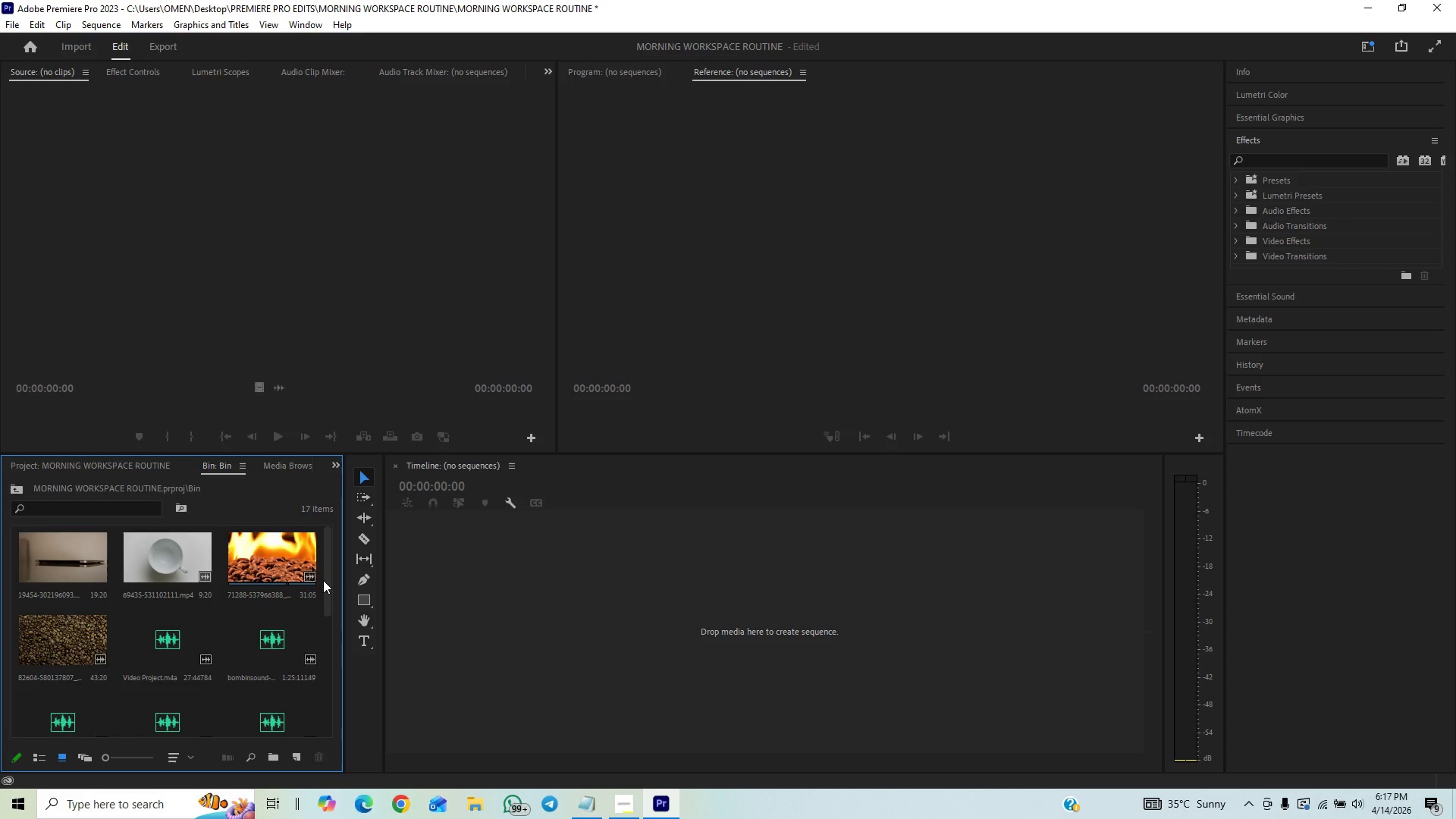 
left_click_drag(start_coordinate=[328, 583], to_coordinate=[392, 475])
 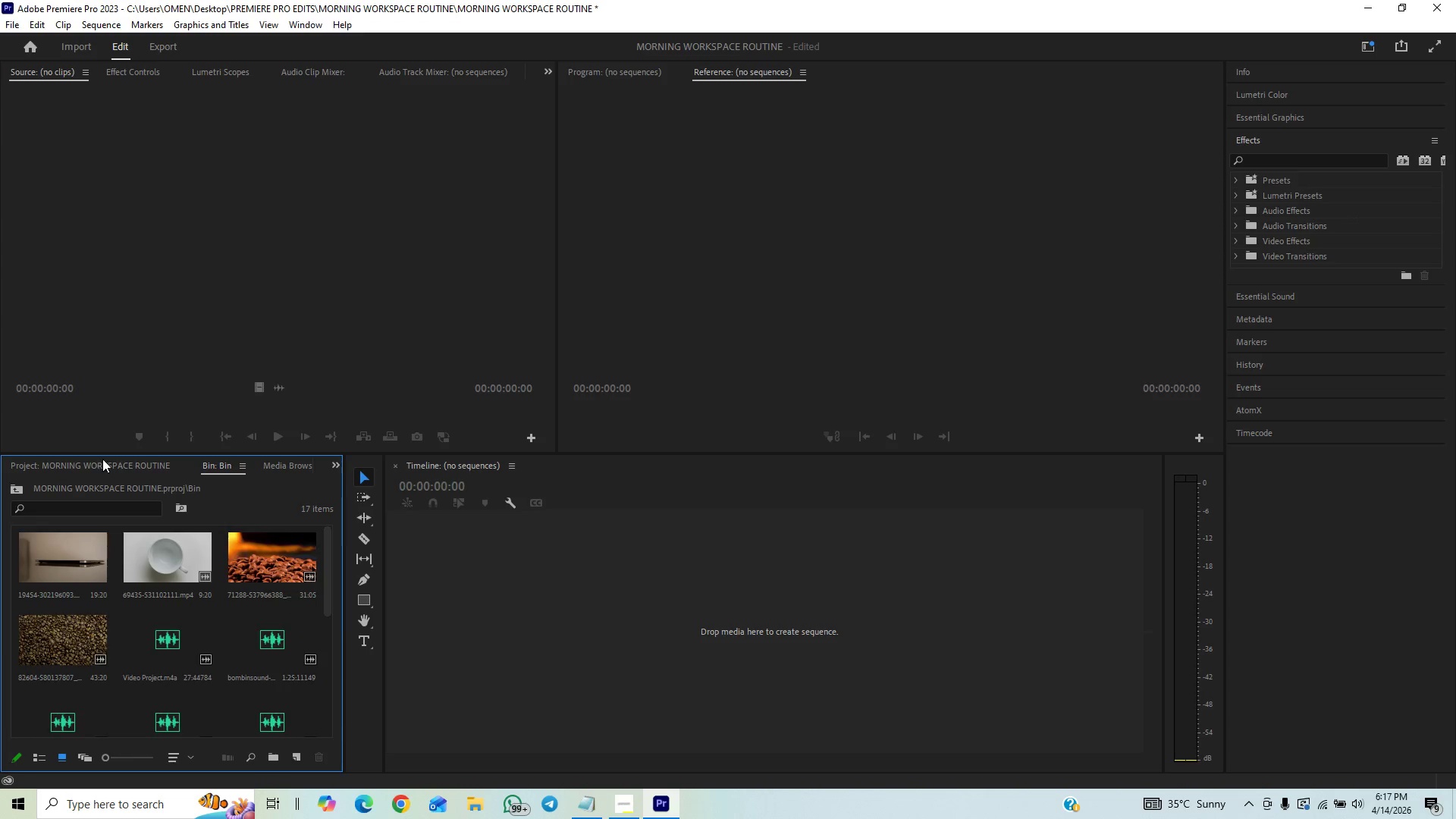 
left_click([236, 601])
 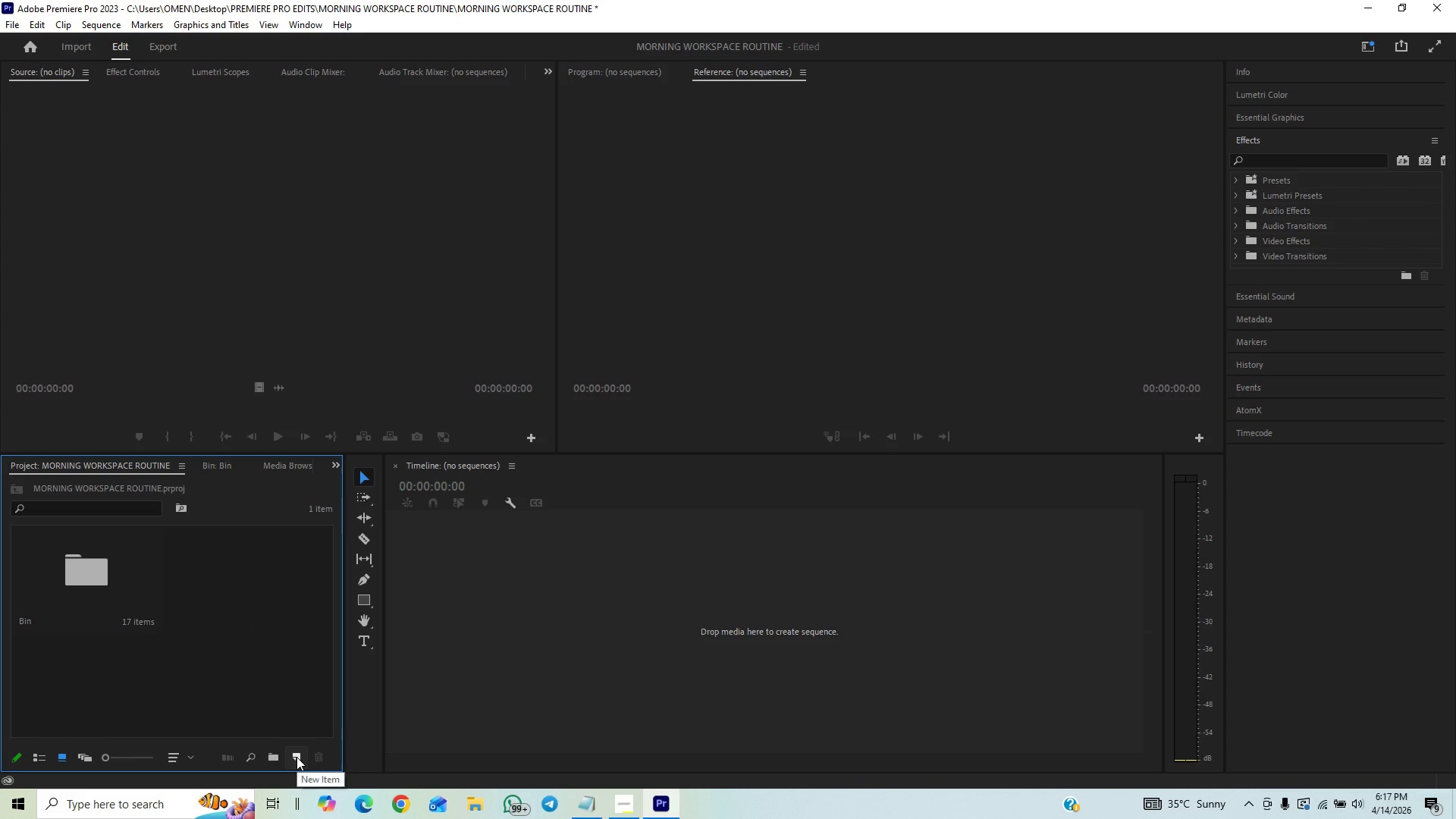 
left_click([297, 757])
 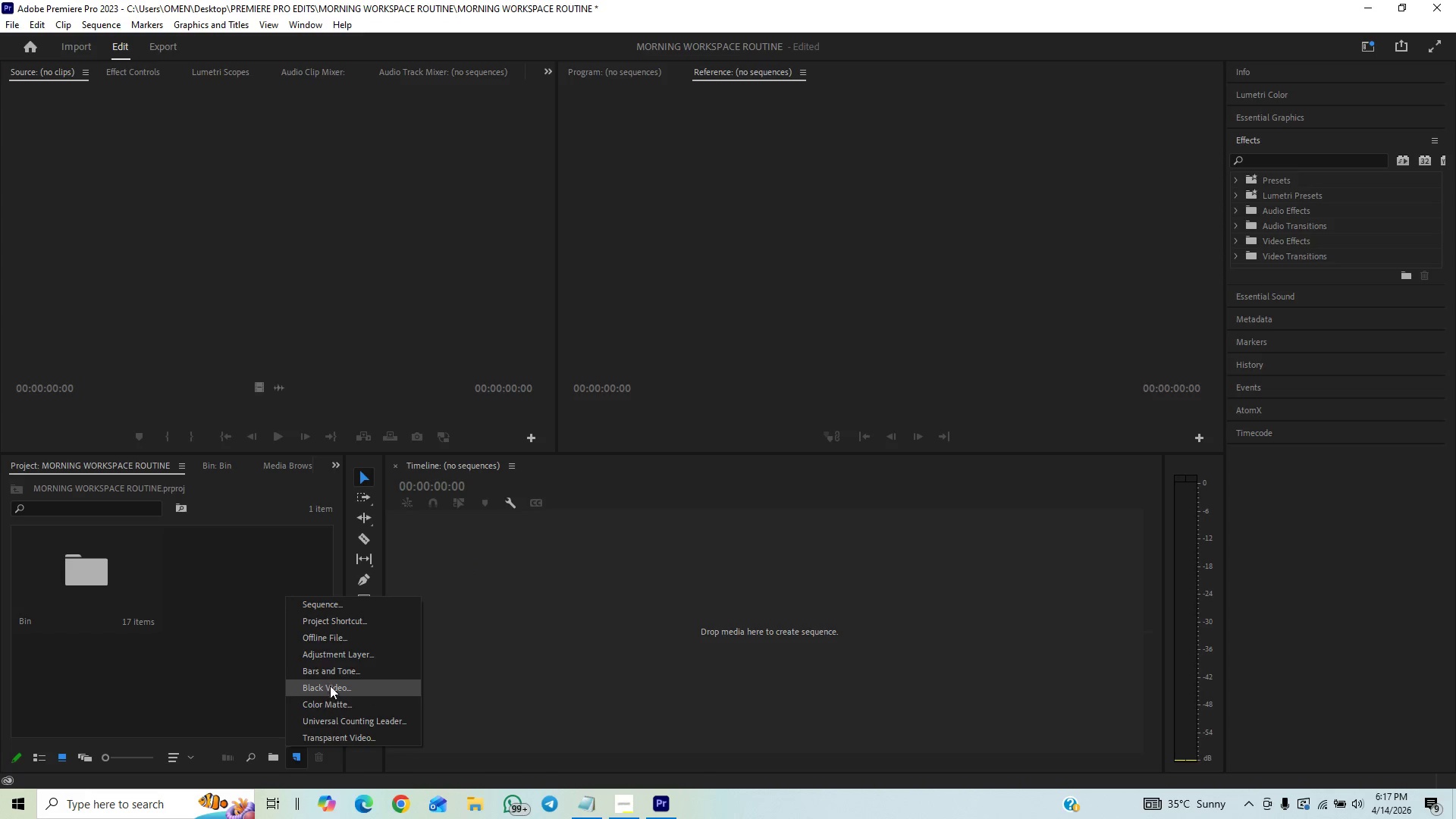 
wait(7.38)
 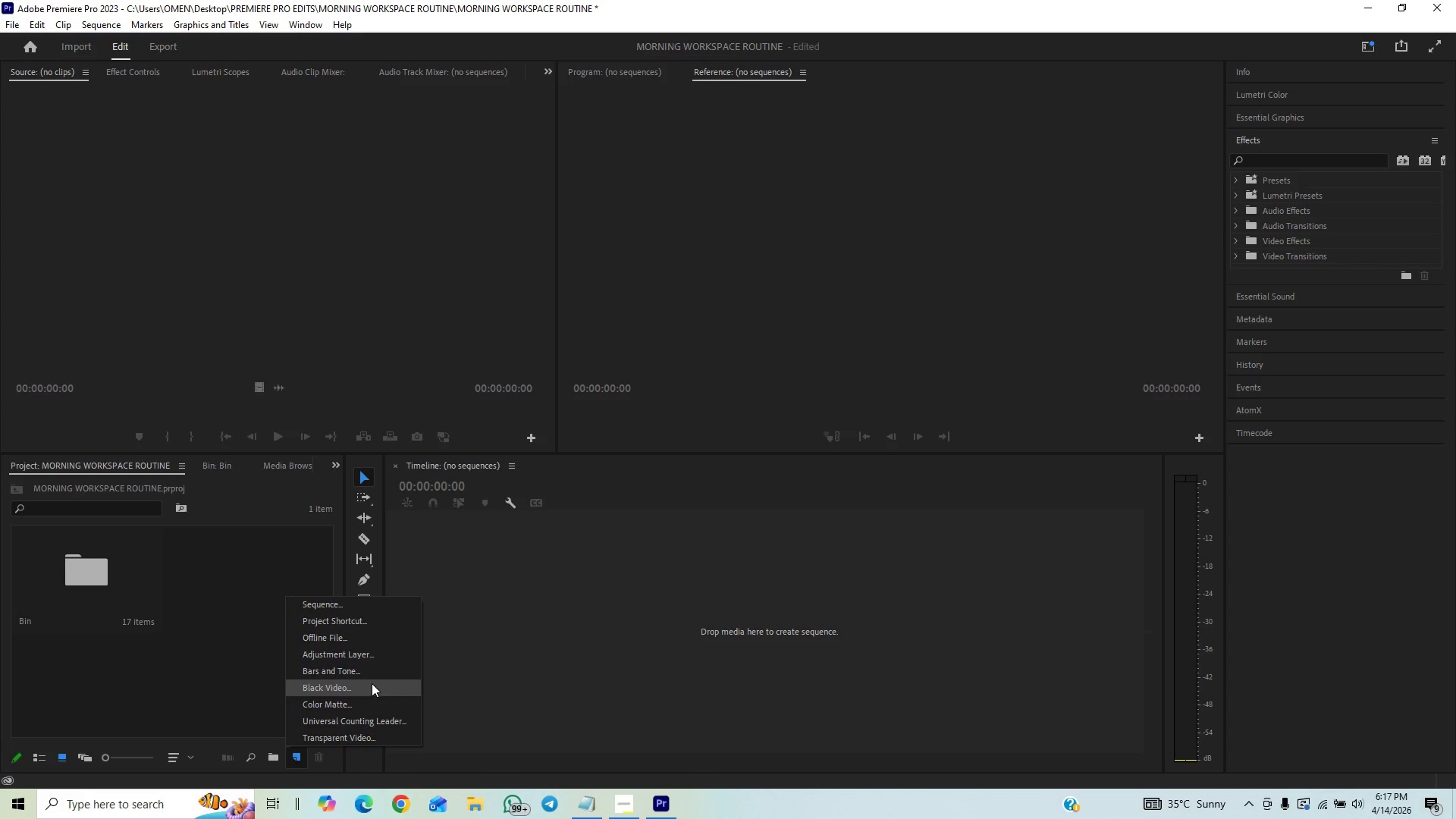 
double_click([360, 605])
 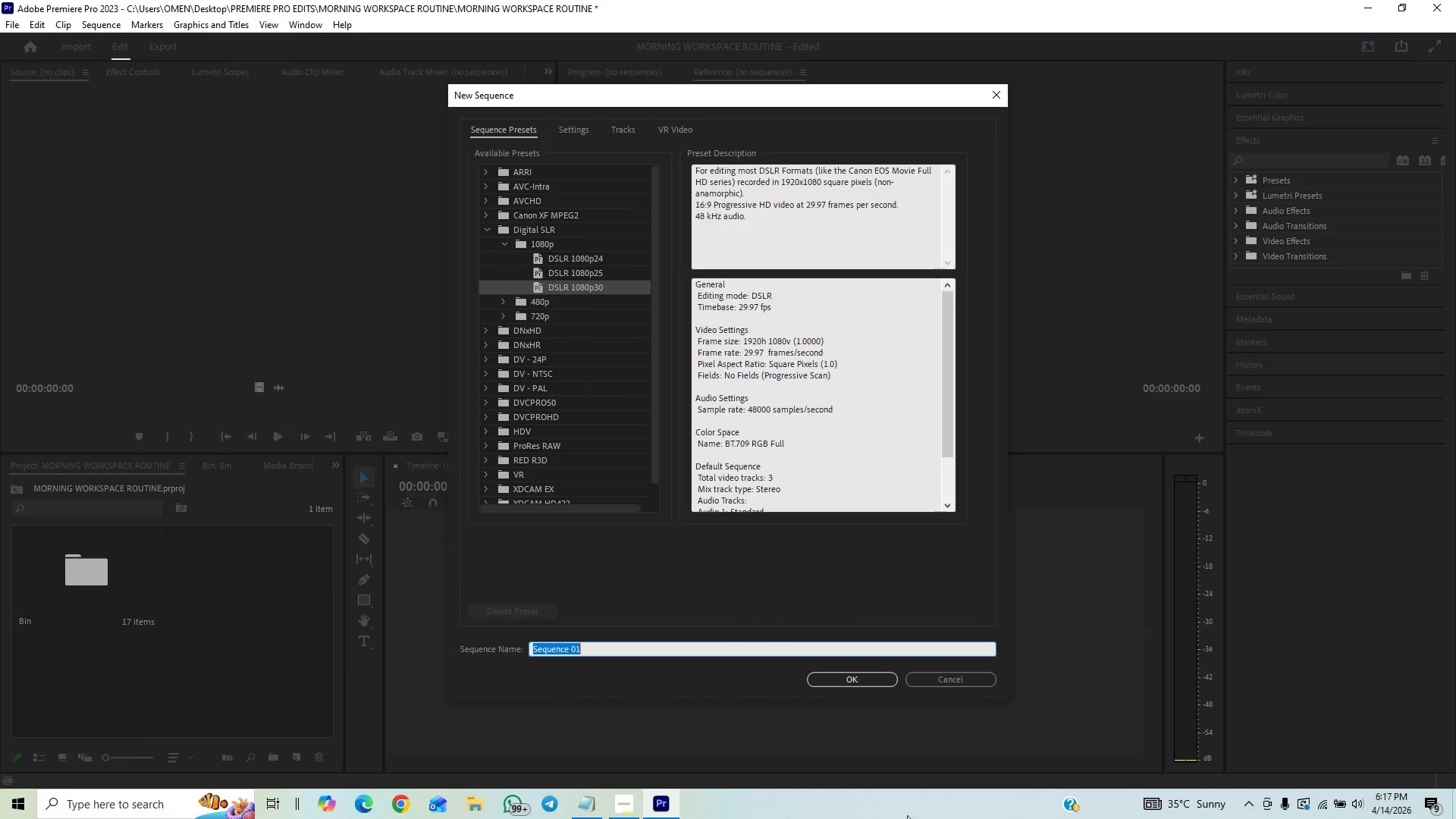 
left_click([633, 808])